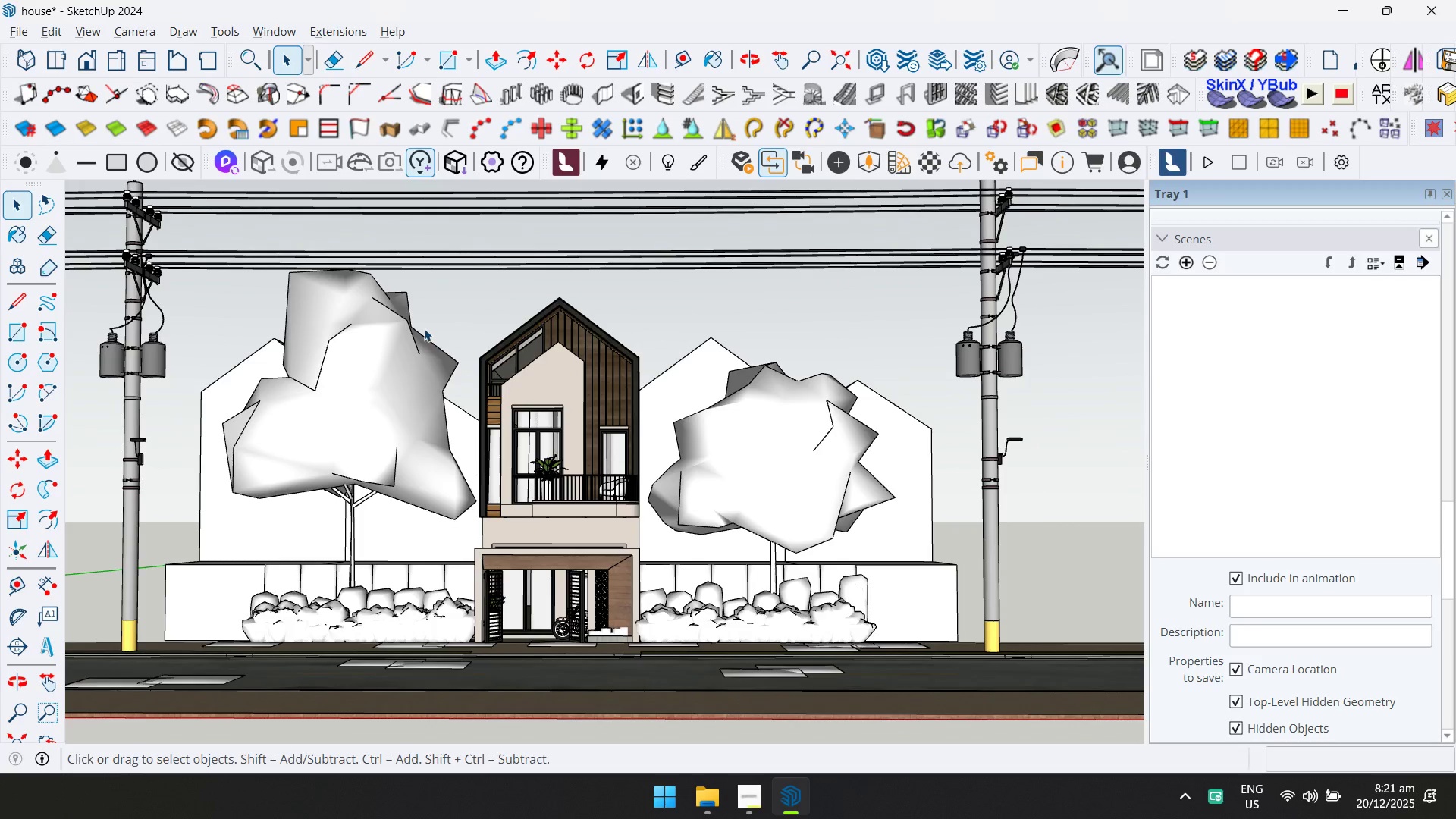 
scroll: coordinate [835, 354], scroll_direction: down, amount: 5.0
 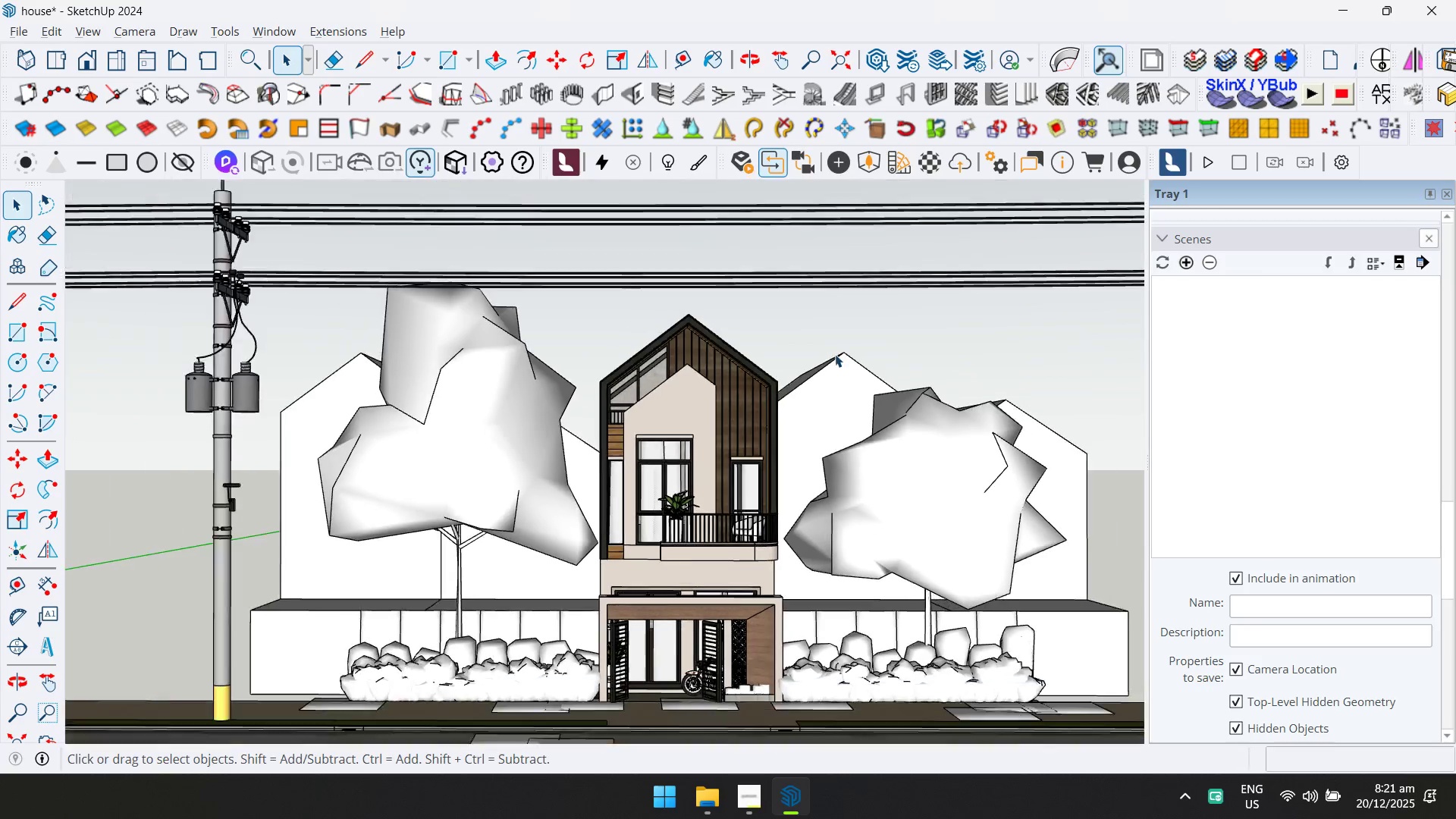 
key(Control+S)
 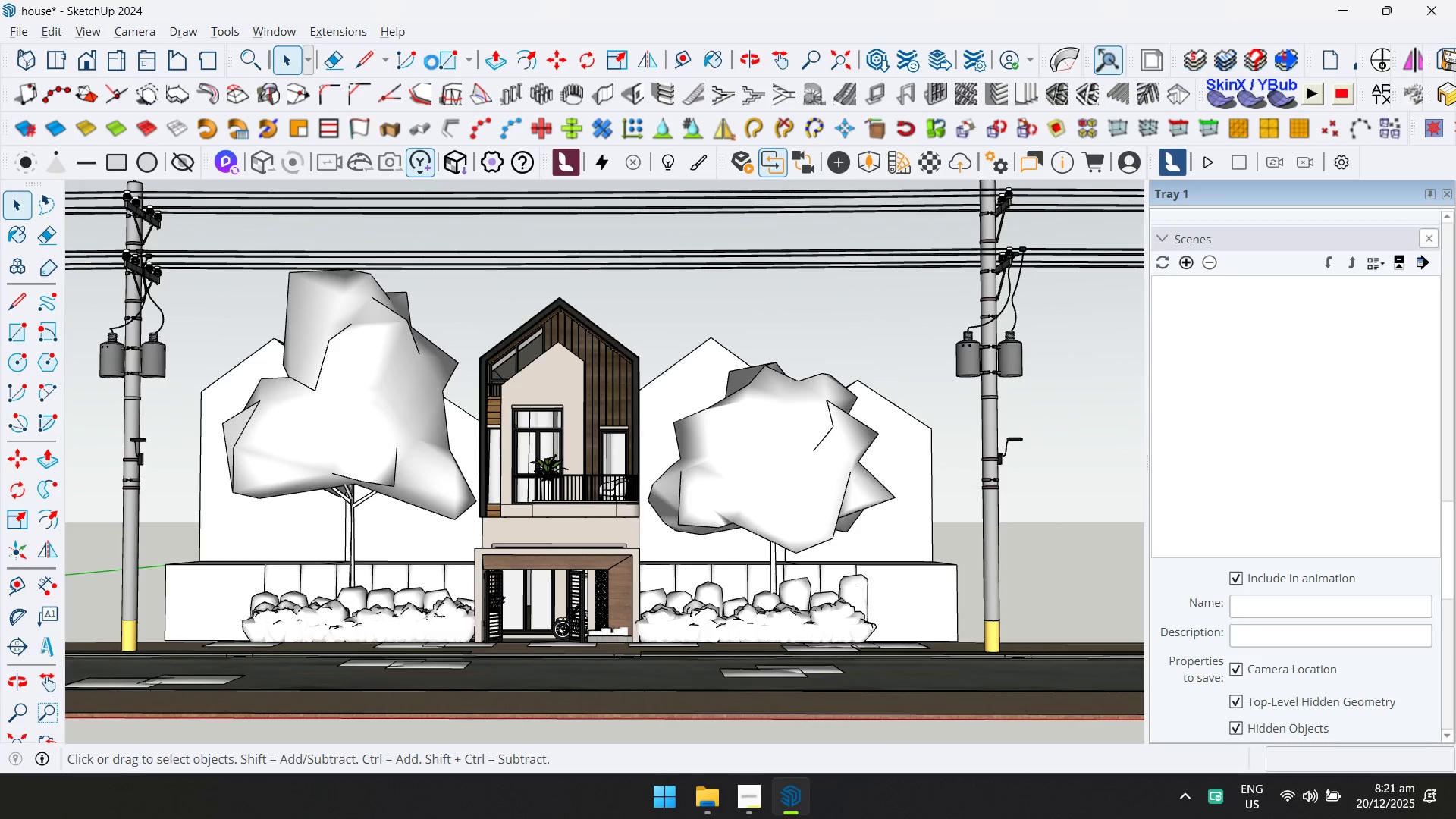 
left_click([274, 34])
 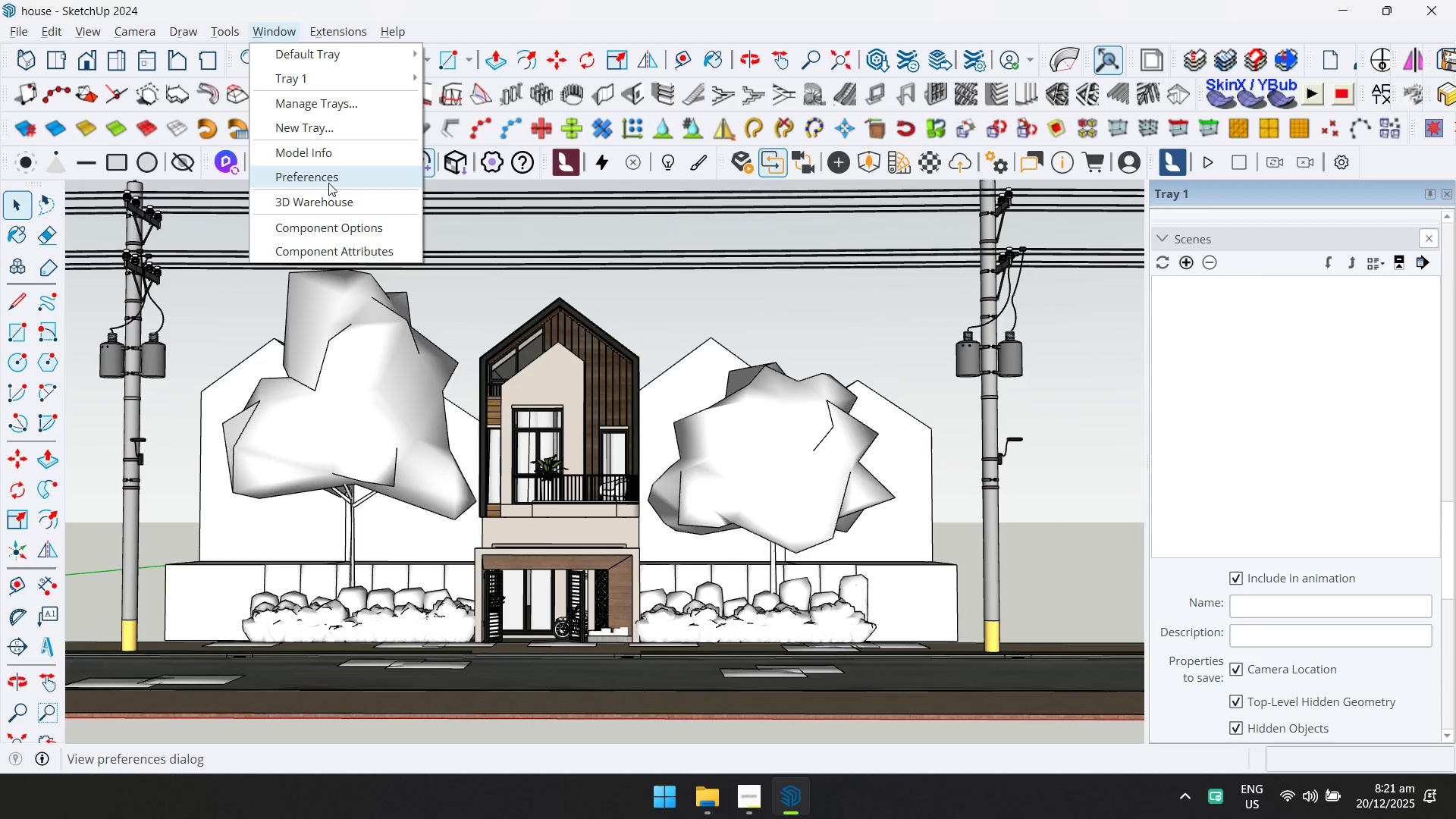 
left_click([325, 199])
 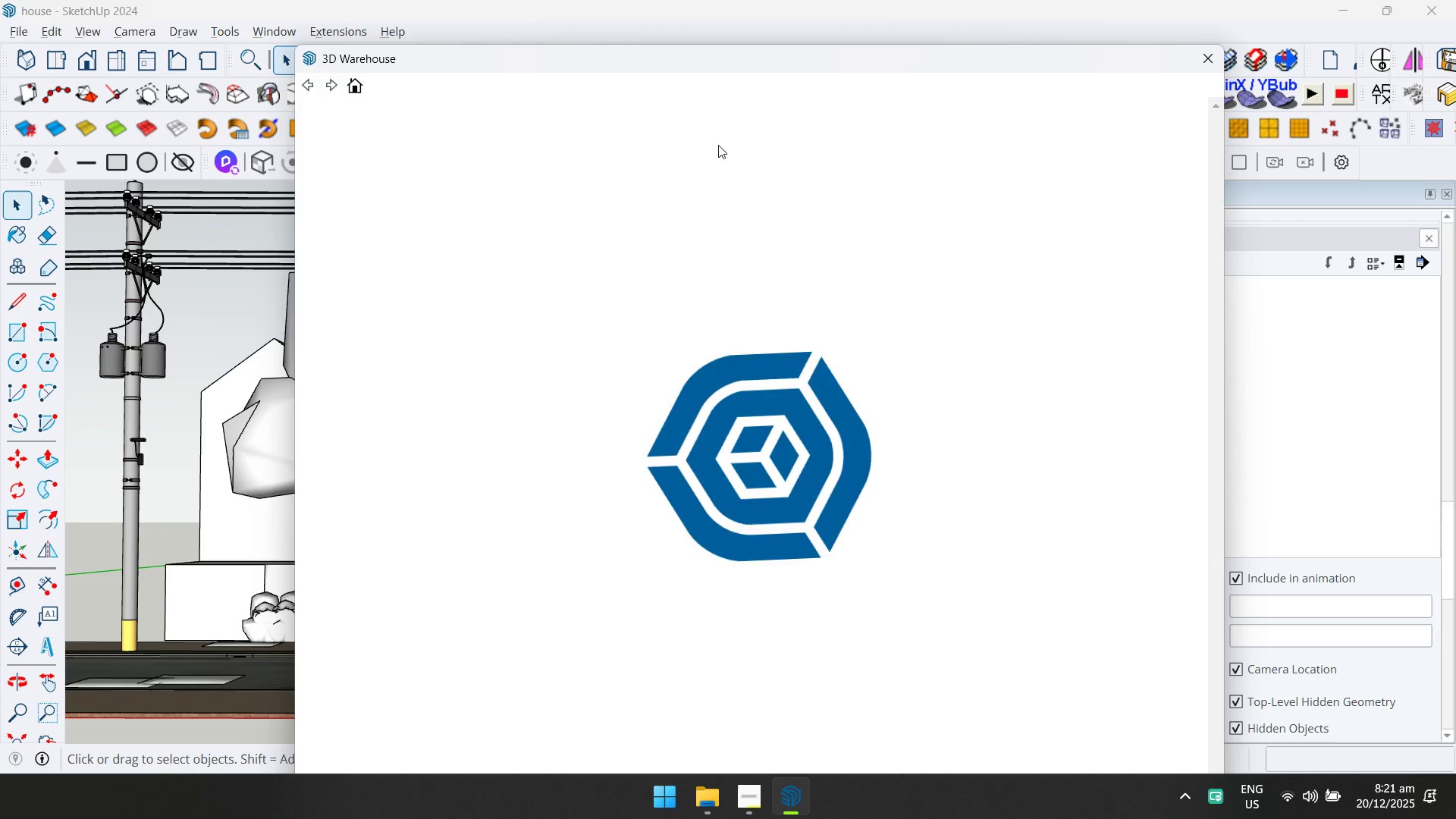 
left_click([802, 136])
 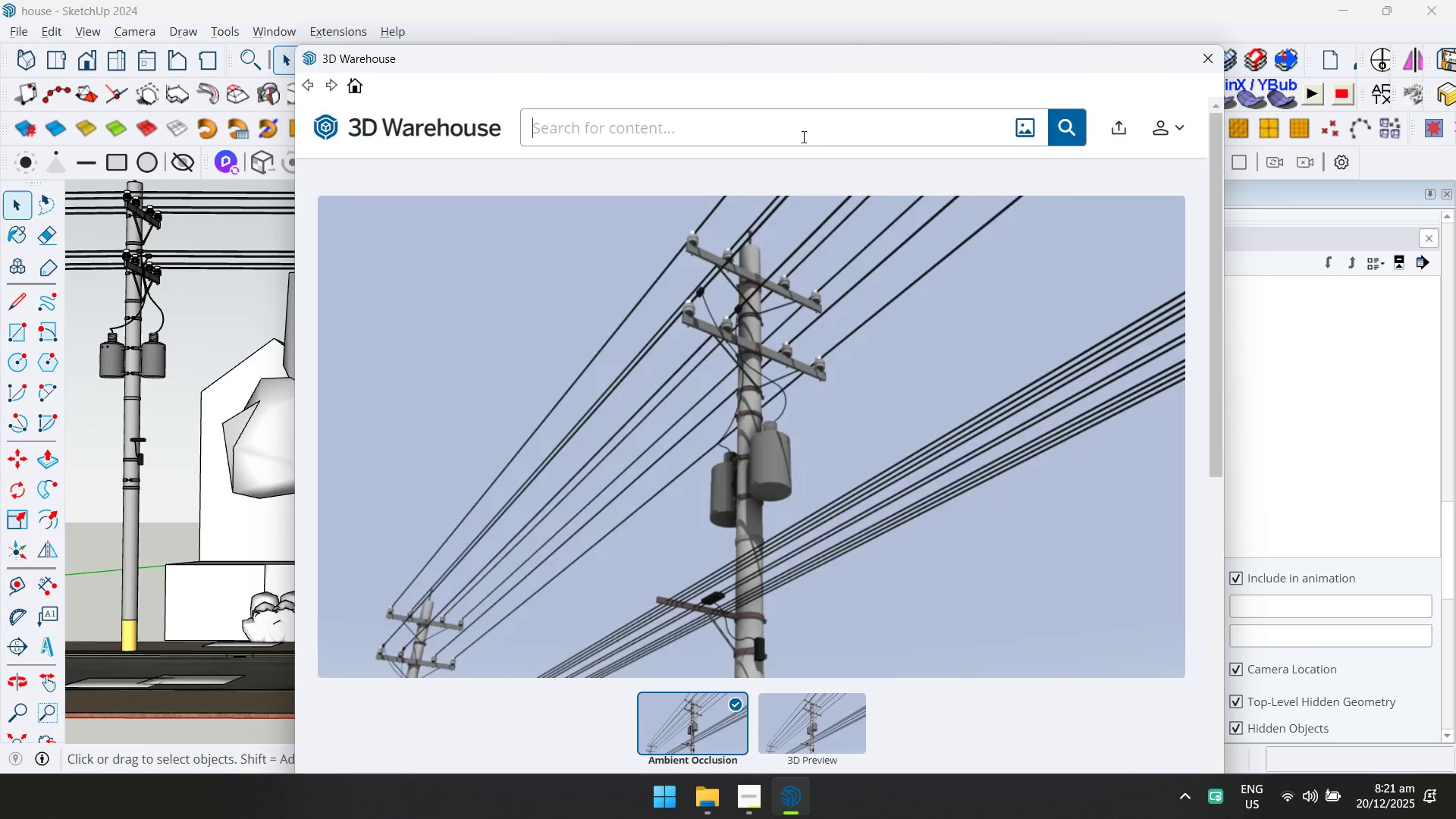 
type(car)
 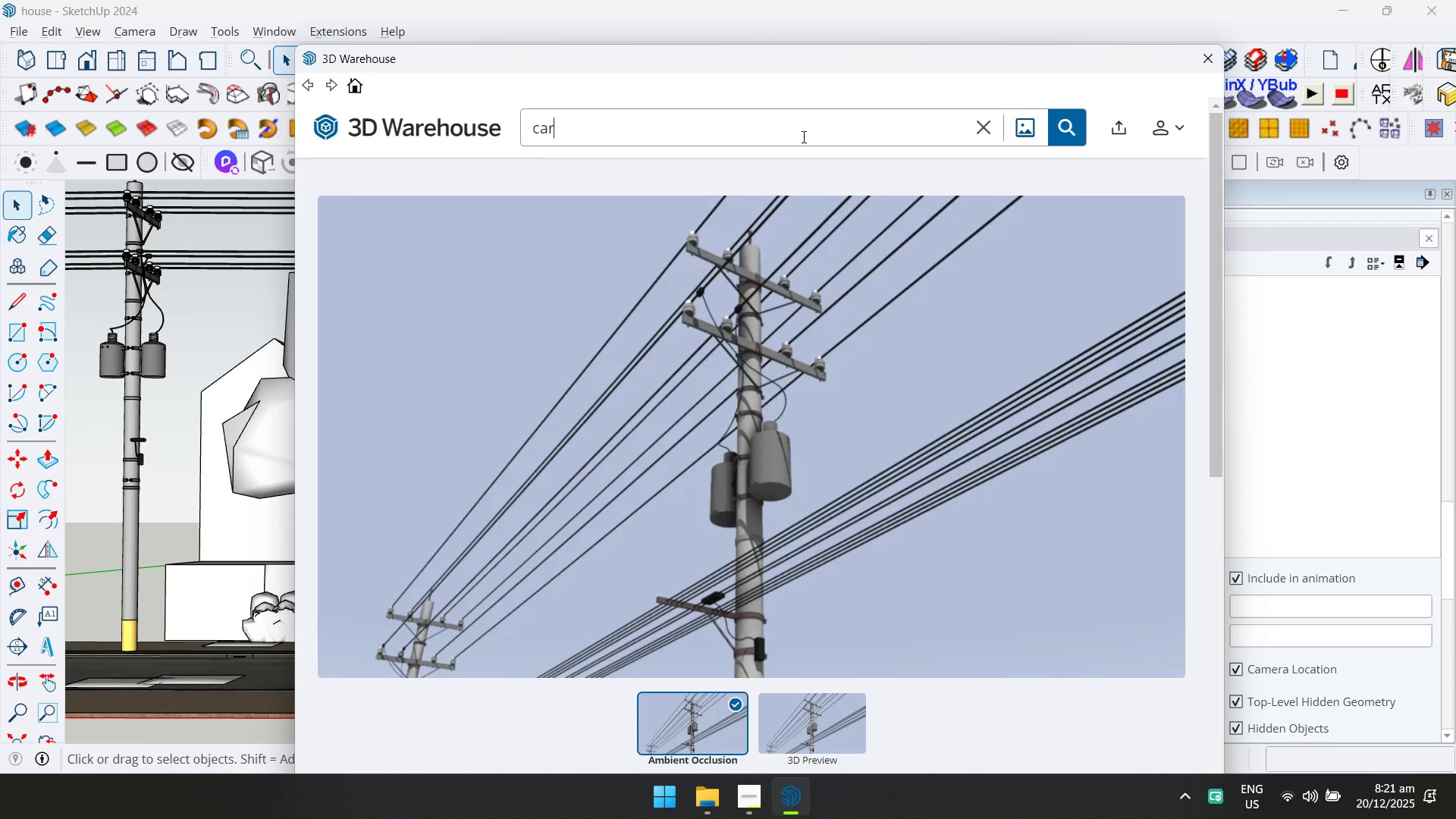 
key(Enter)
 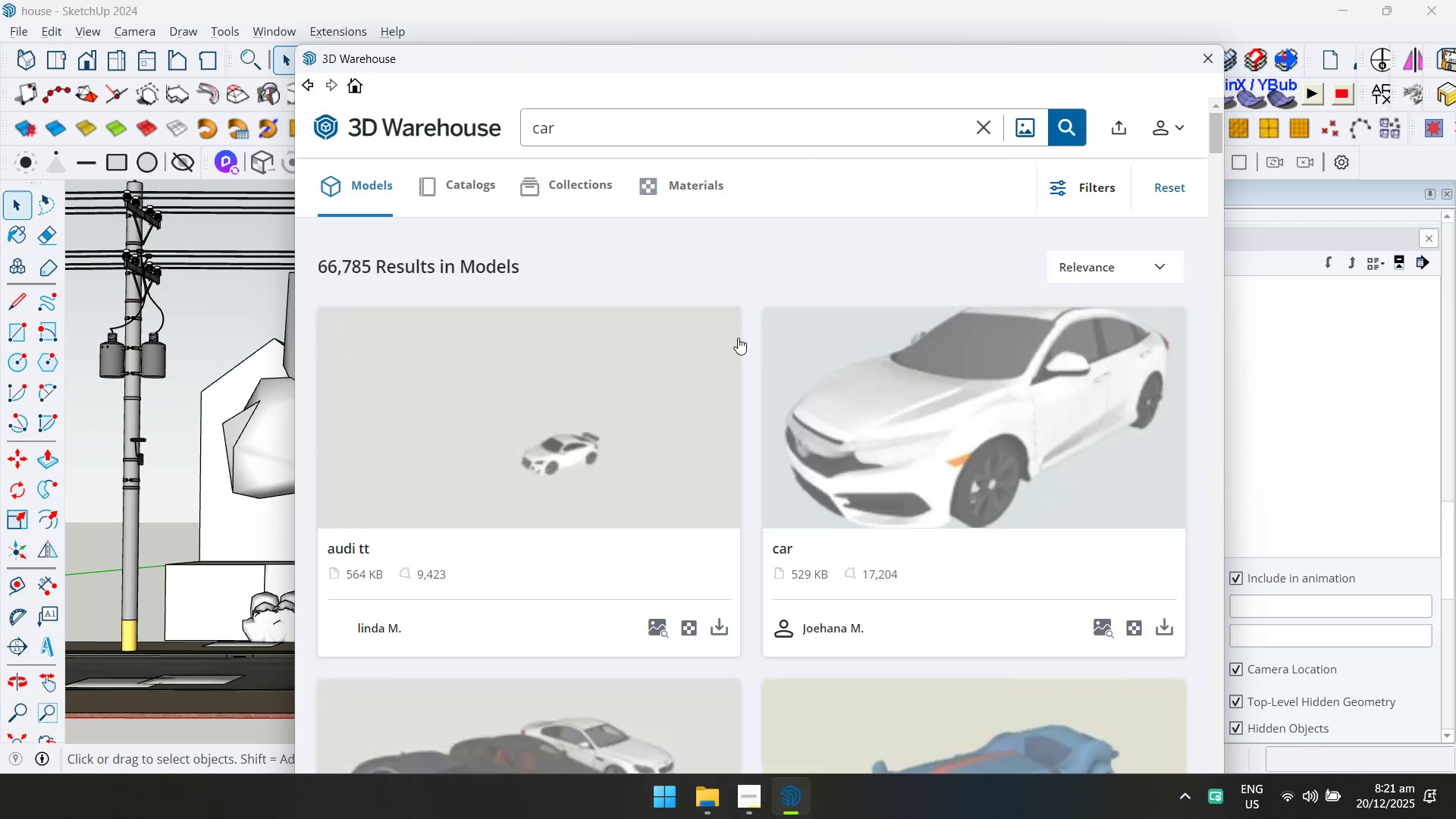 
scroll: coordinate [831, 391], scroll_direction: down, amount: 3.0
 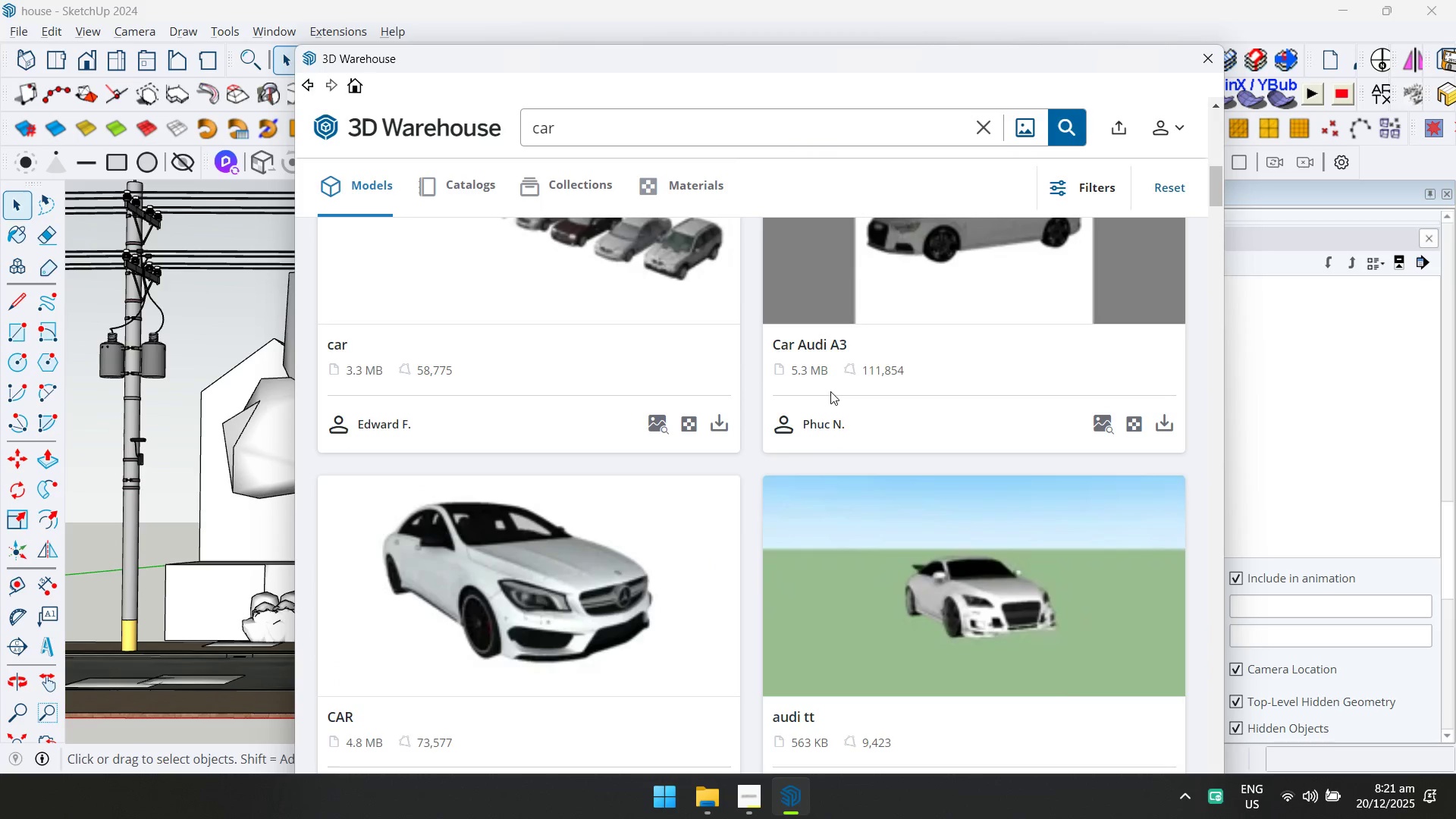 
scroll: coordinate [830, 391], scroll_direction: none, amount: 0.0
 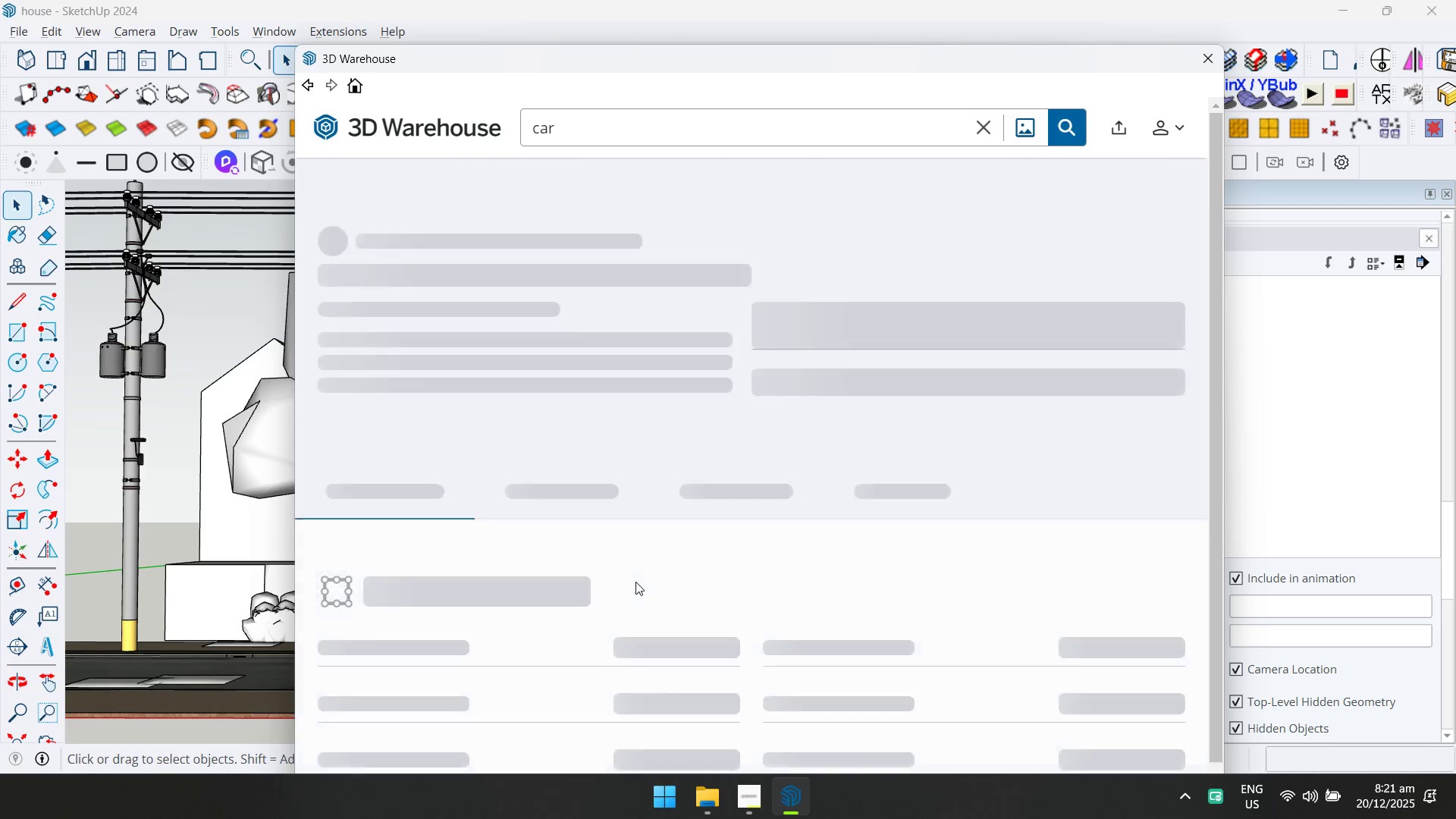 
left_click([1017, 566])
 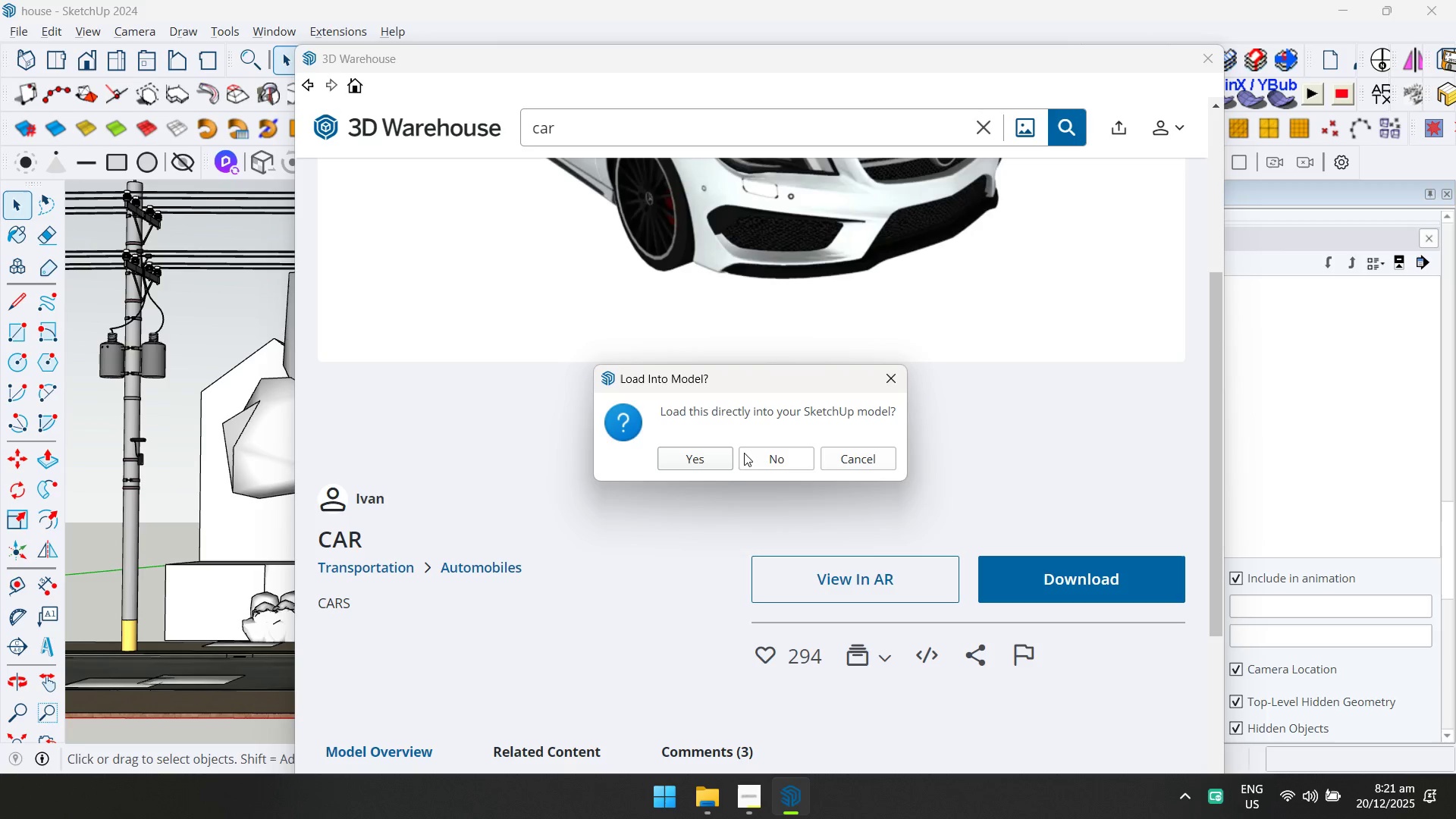 
scroll: coordinate [853, 574], scroll_direction: down, amount: 1.0
 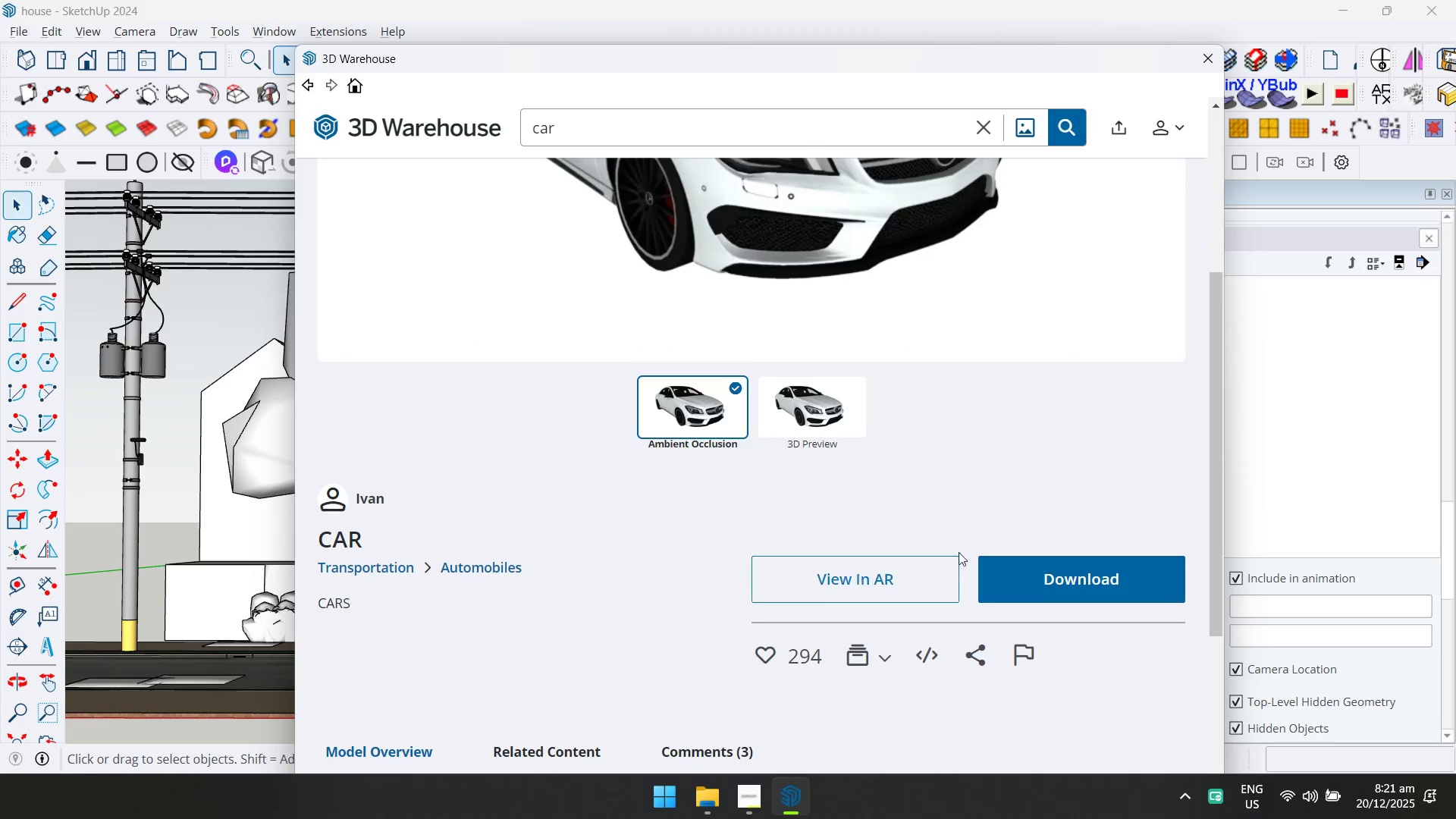 
left_click([721, 465])
 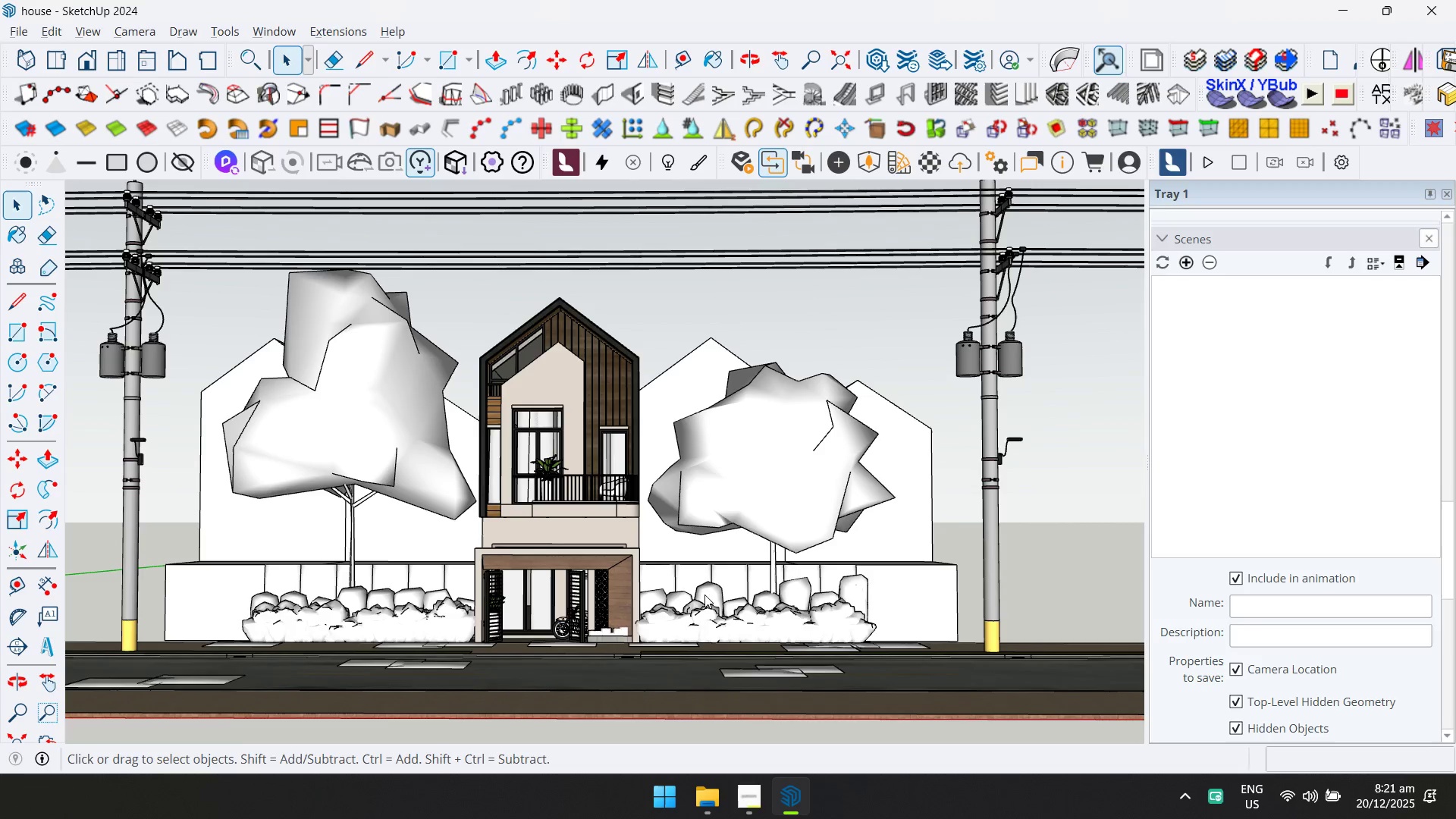 
scroll: coordinate [720, 635], scroll_direction: down, amount: 6.0
 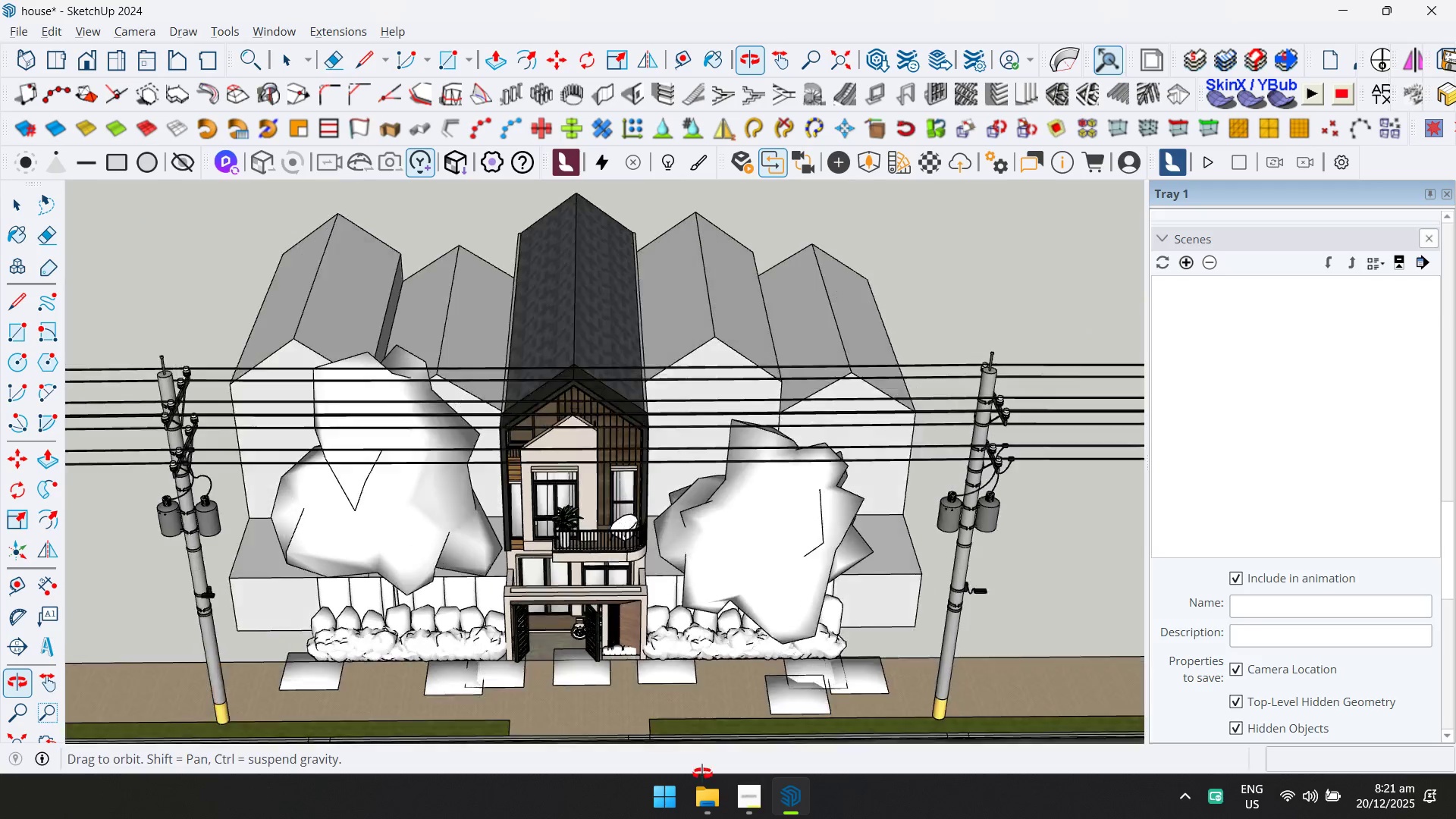 
hold_key(key=ShiftLeft, duration=0.41)
 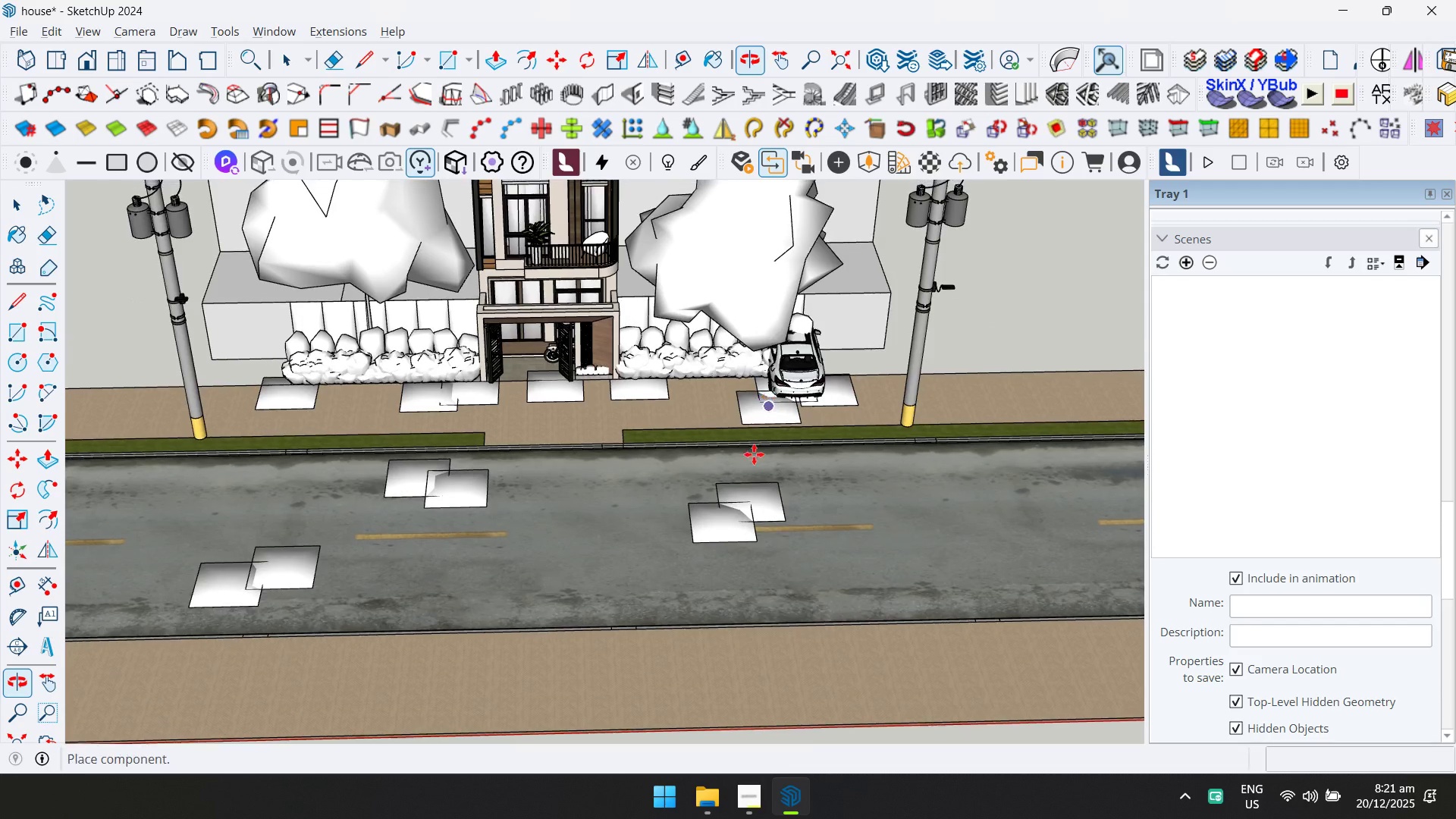 
left_click([848, 544])
 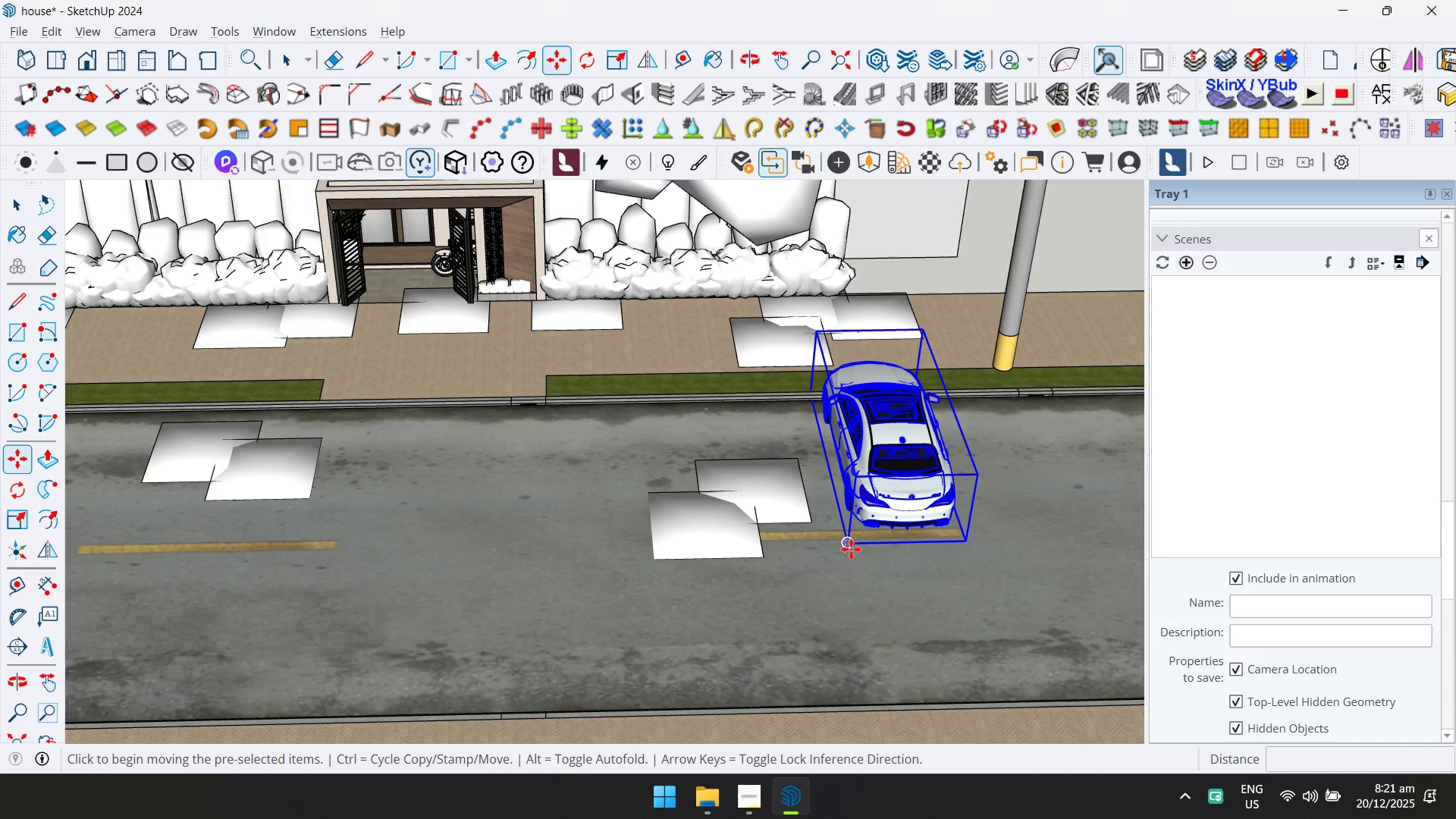 
scroll: coordinate [755, 541], scroll_direction: up, amount: 5.0
 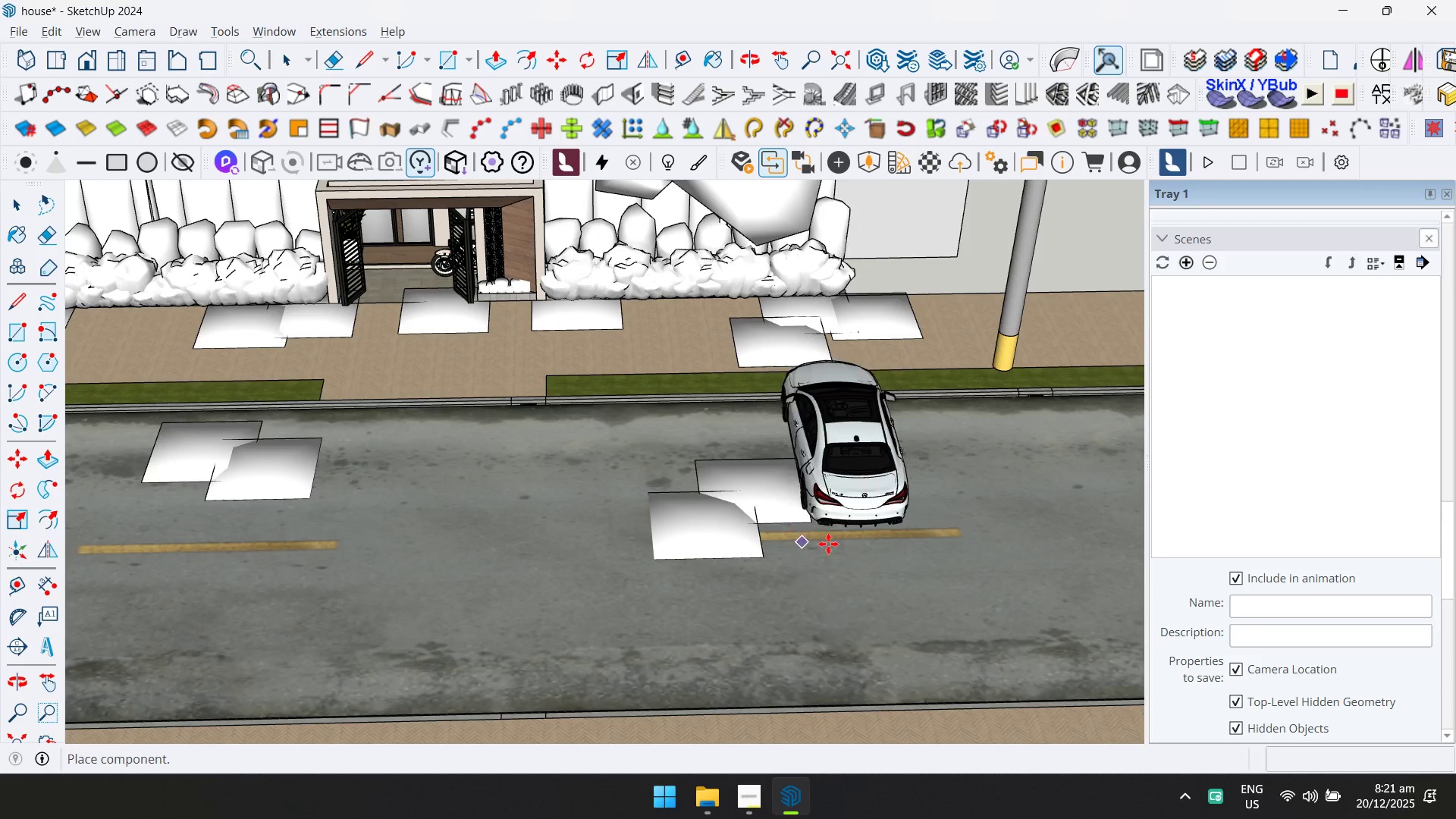 
key(Space)
 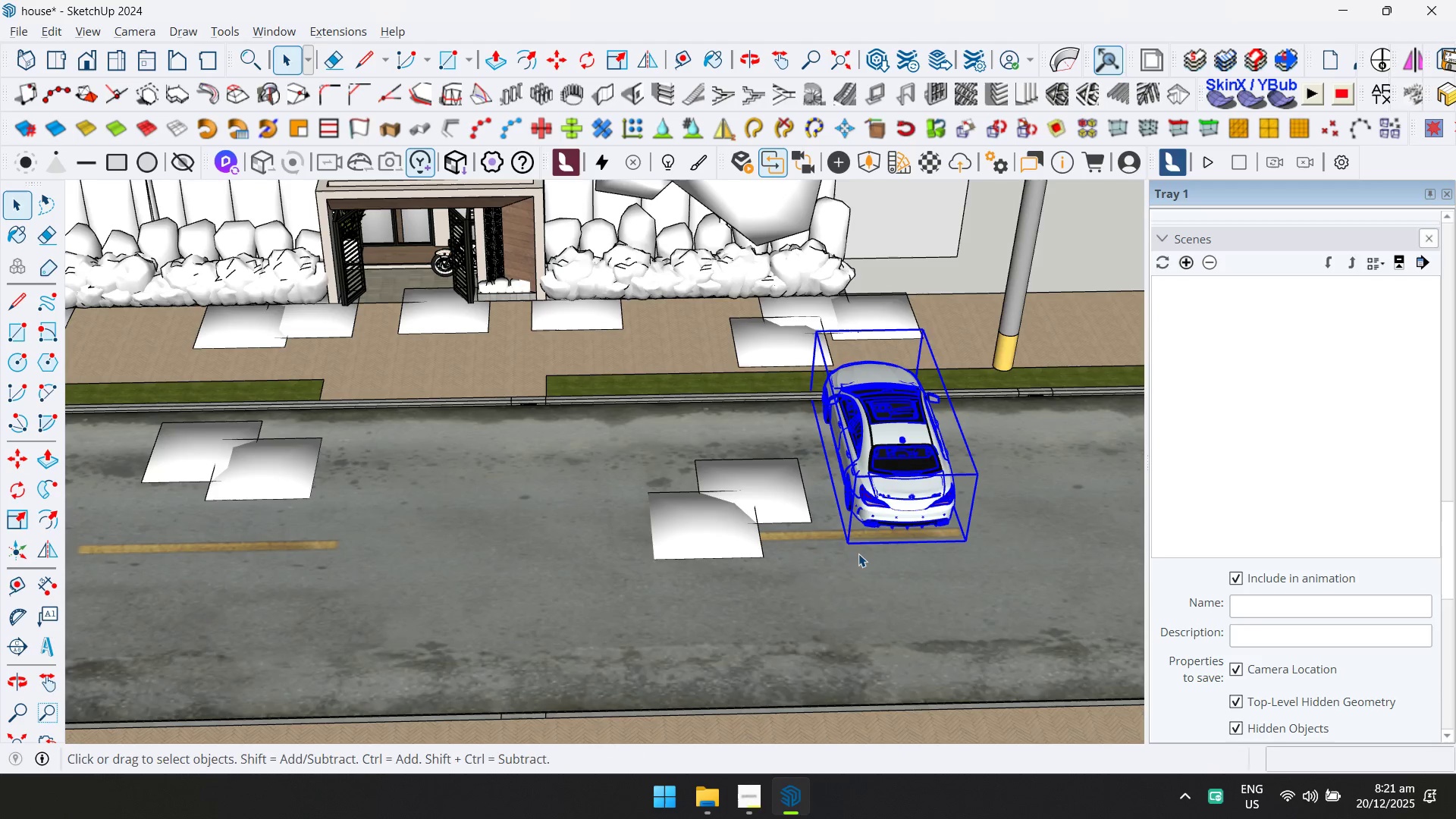 
key(Q)
 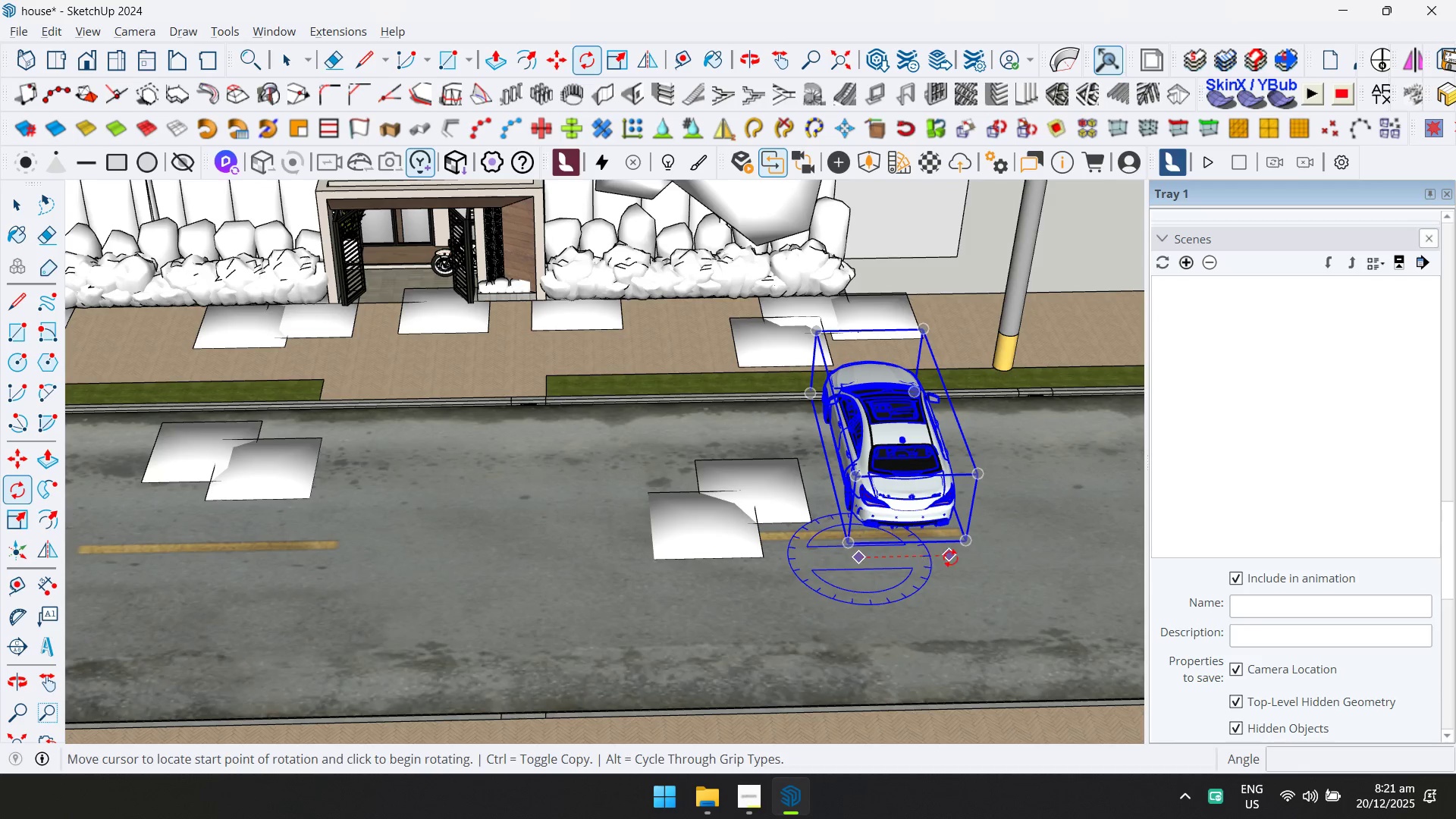 
left_click_drag(start_coordinate=[956, 557], to_coordinate=[959, 554])
 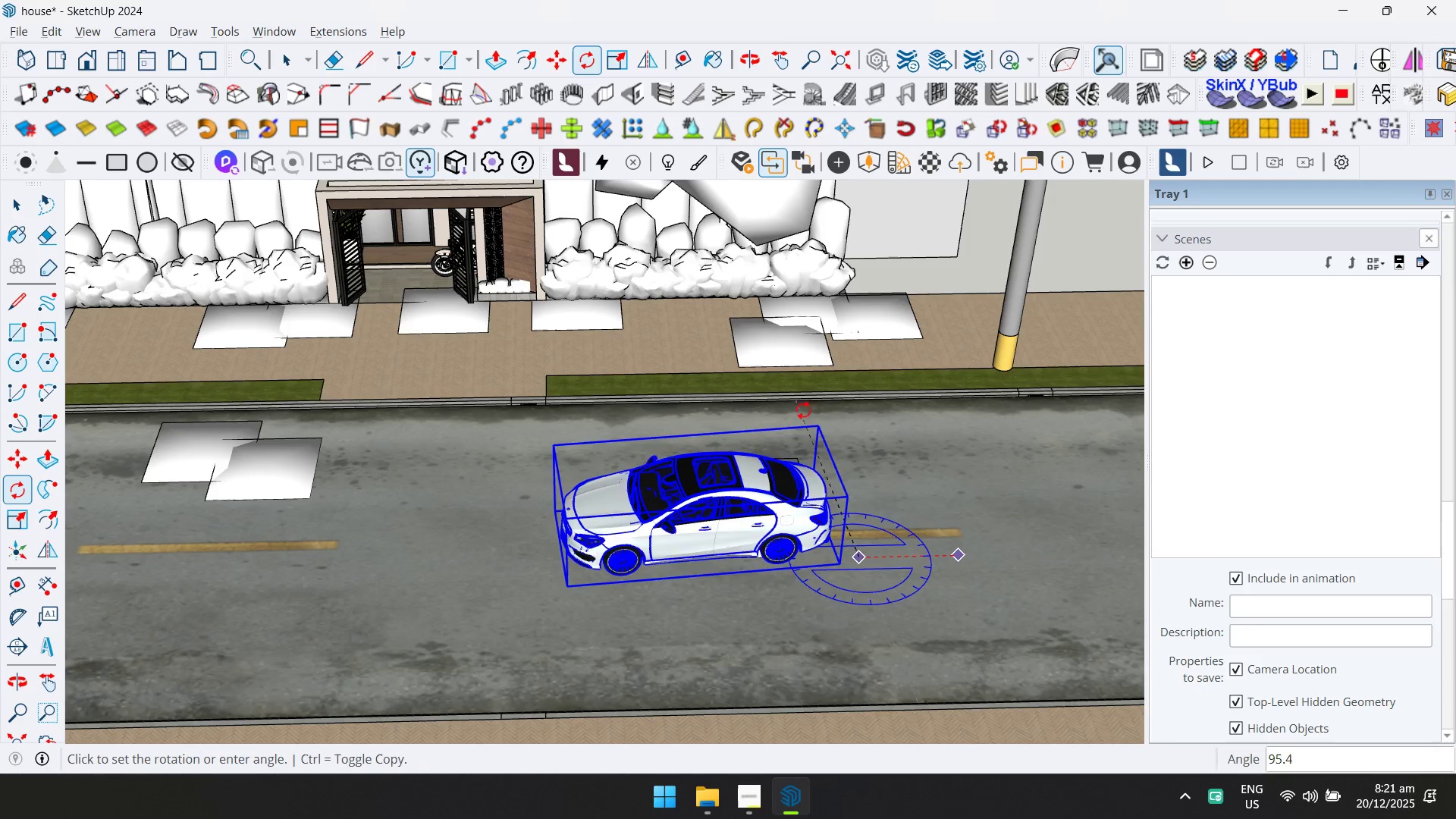 
left_click([830, 416])
 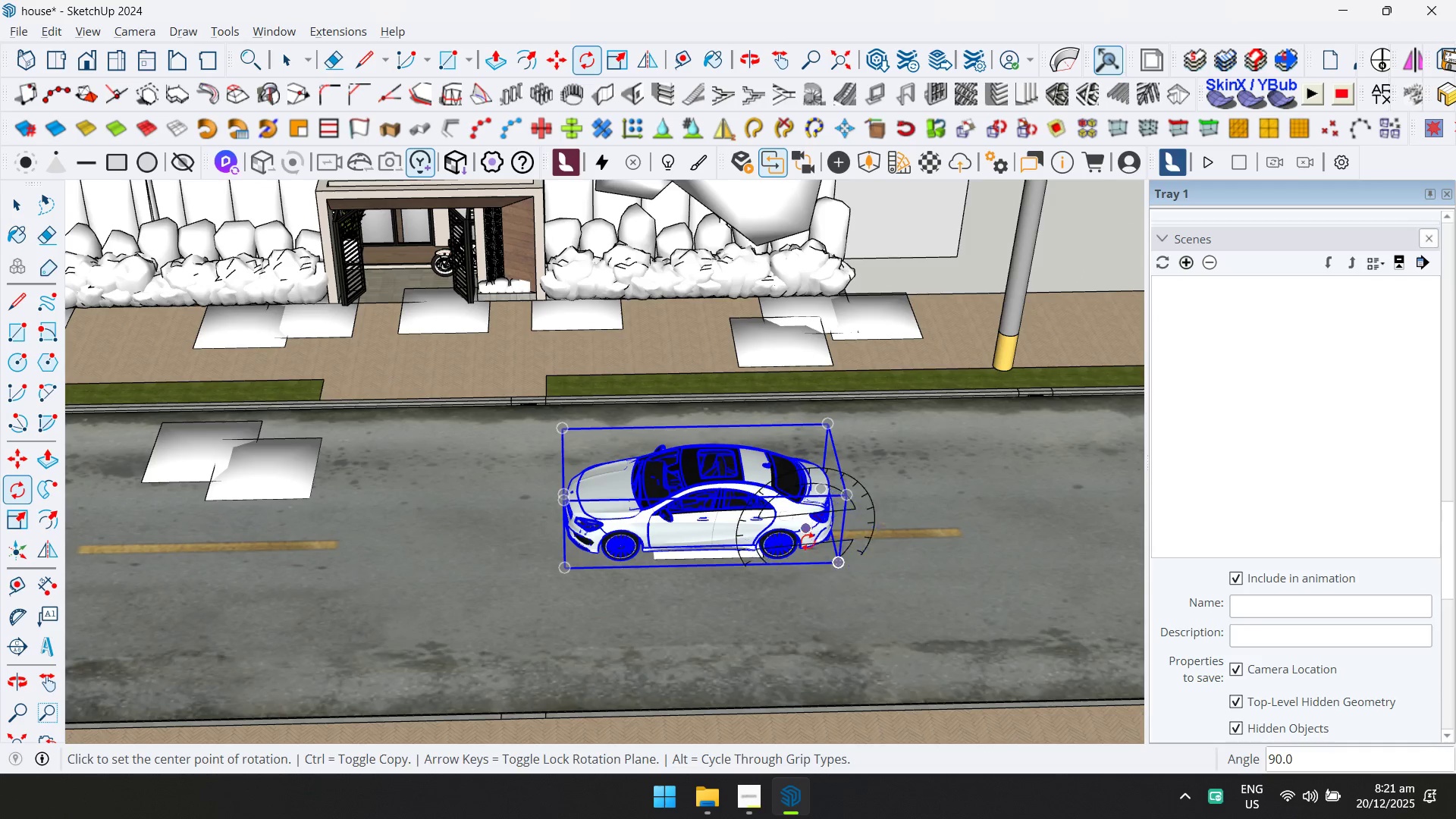 
key(M)
 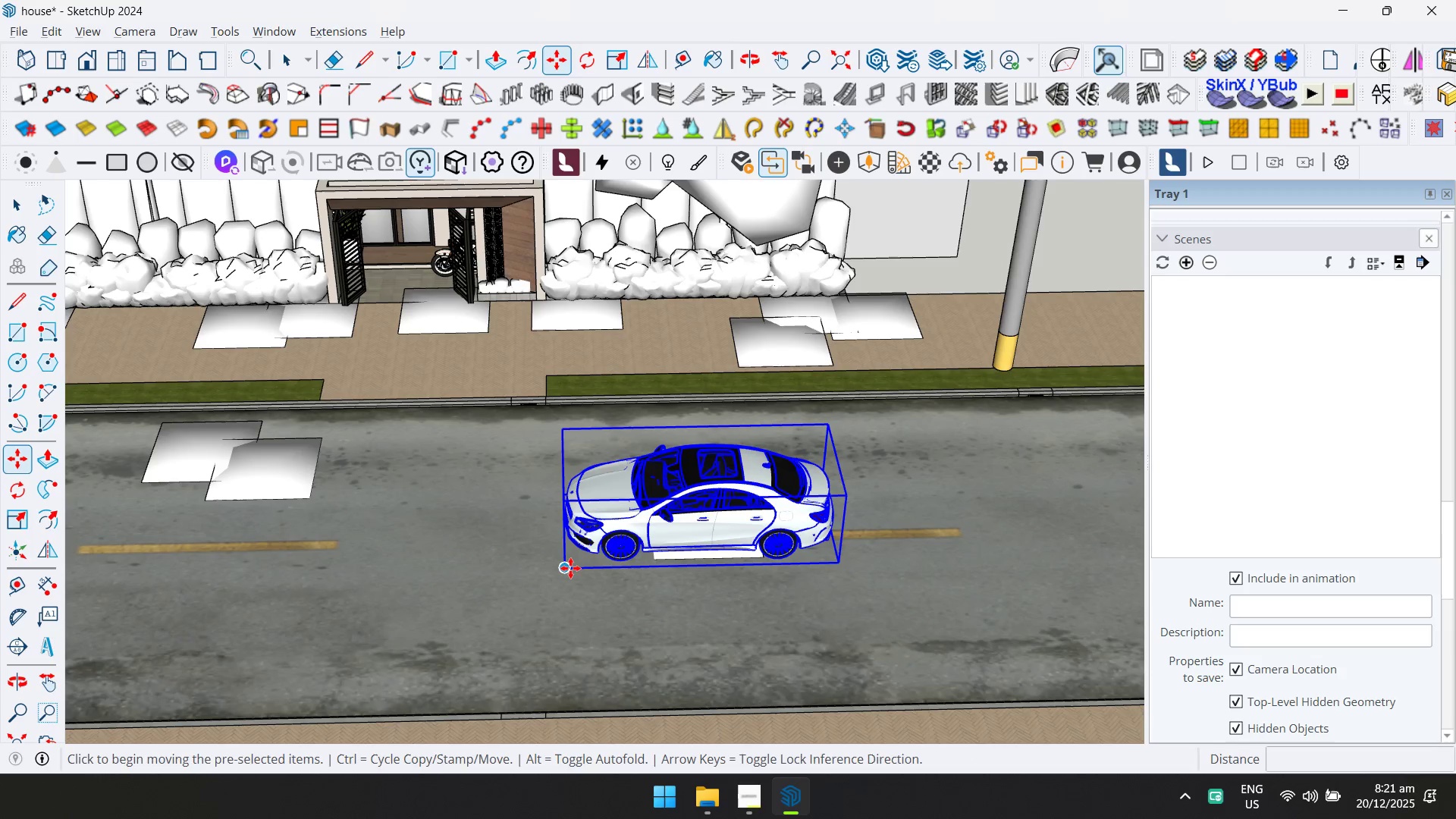 
left_click_drag(start_coordinate=[570, 568], to_coordinate=[578, 566])
 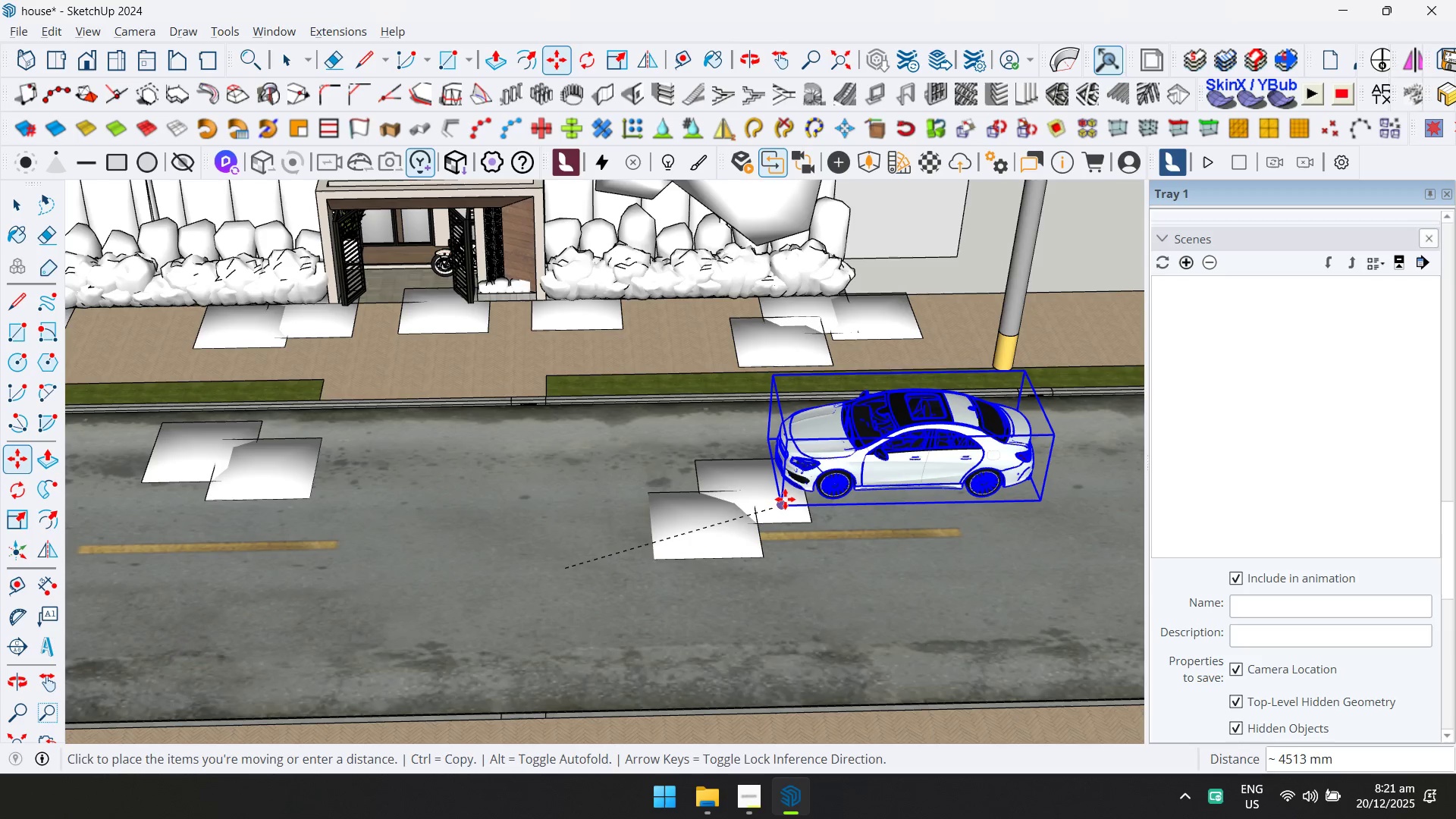 
left_click([783, 501])
 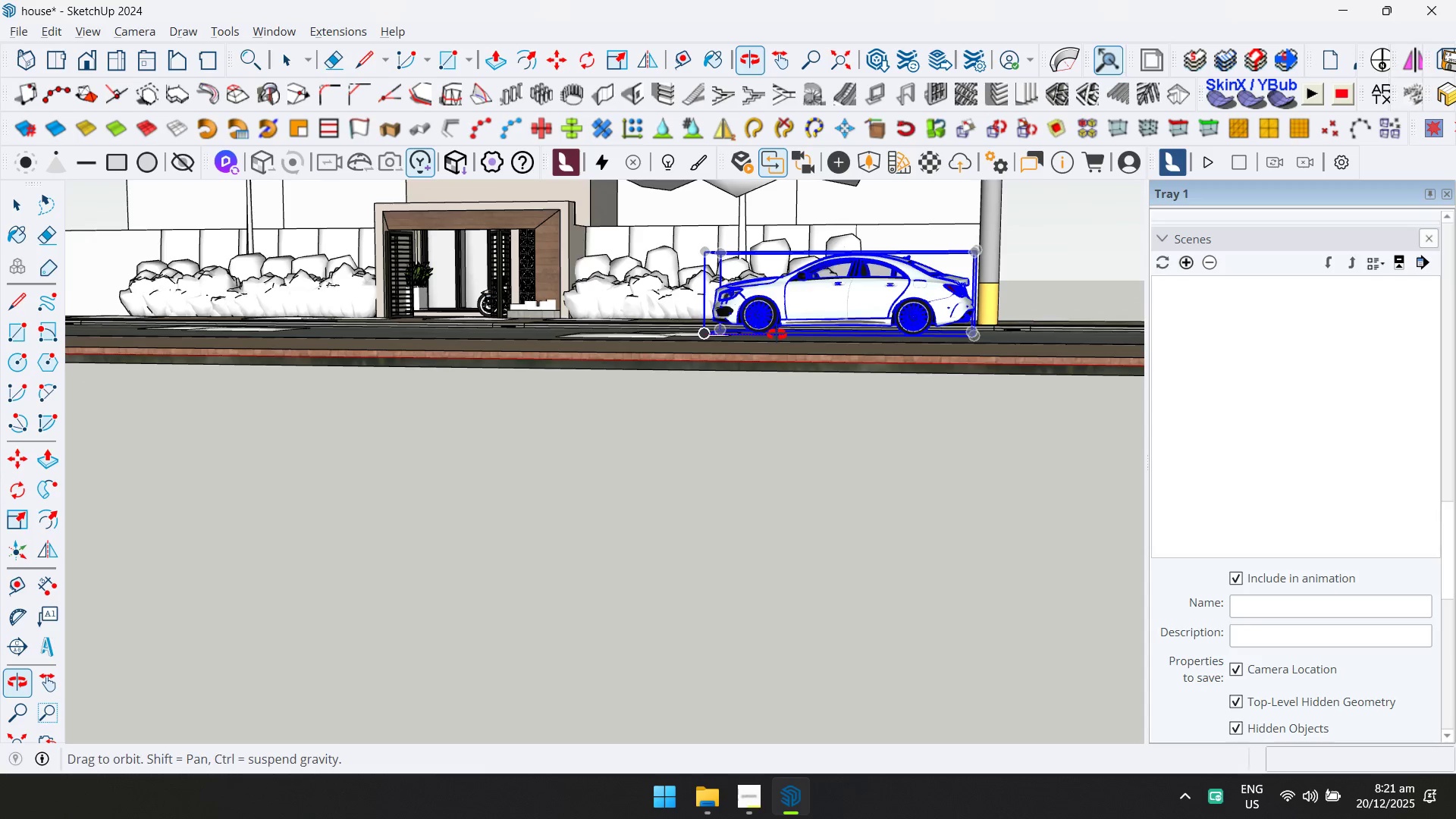 
scroll: coordinate [731, 381], scroll_direction: up, amount: 27.0
 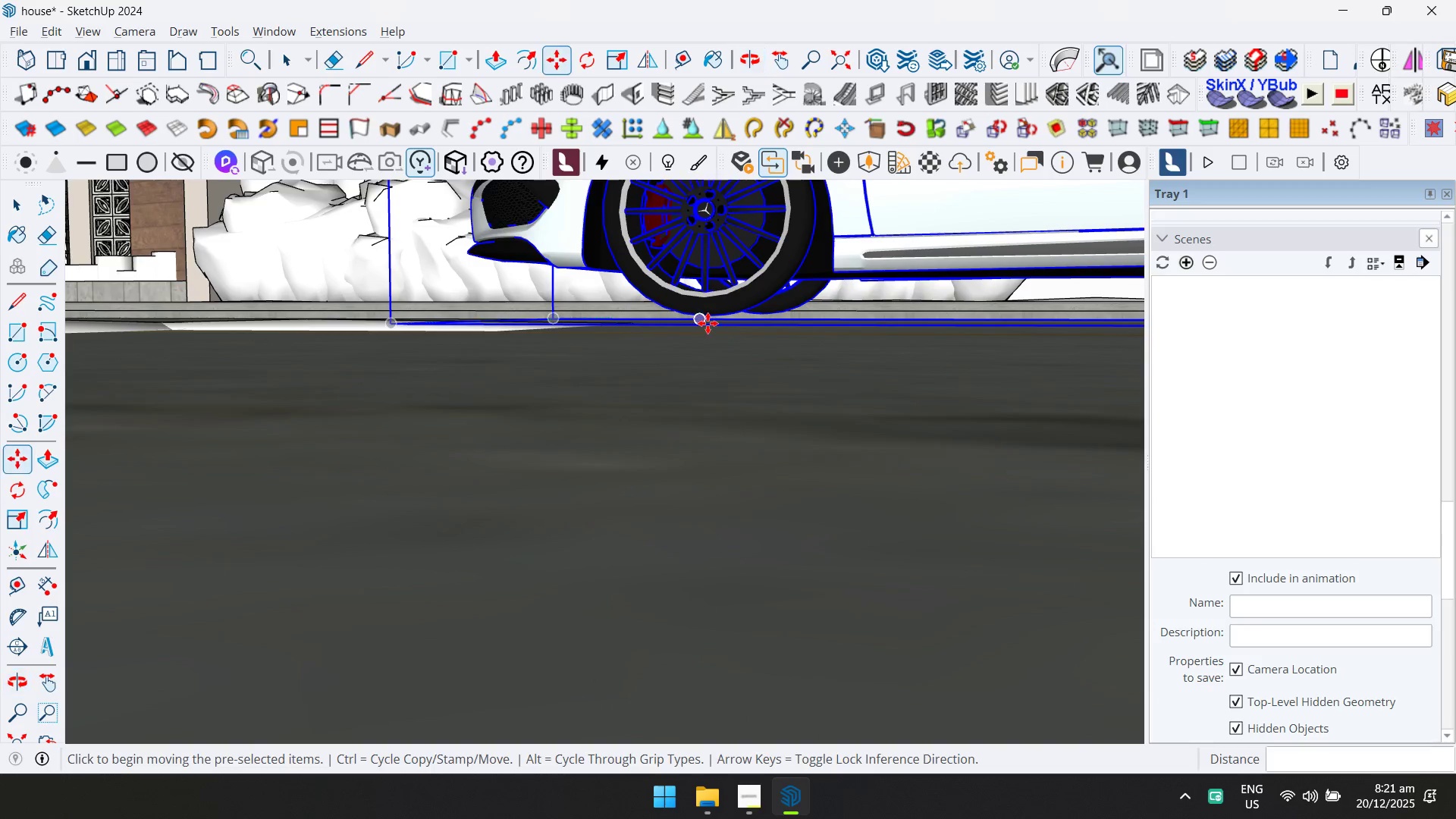 
left_click([709, 318])
 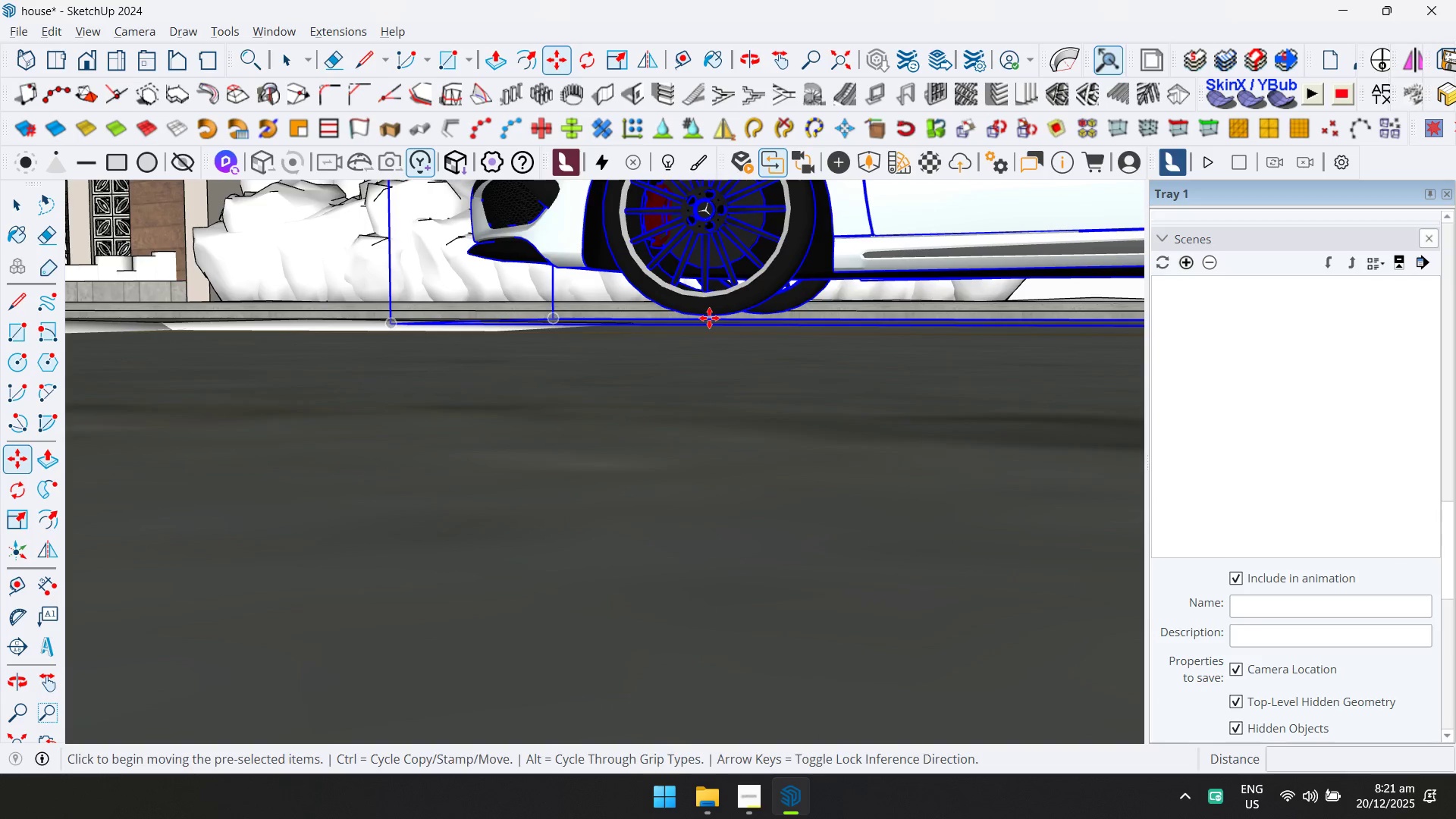 
key(ArrowUp)
 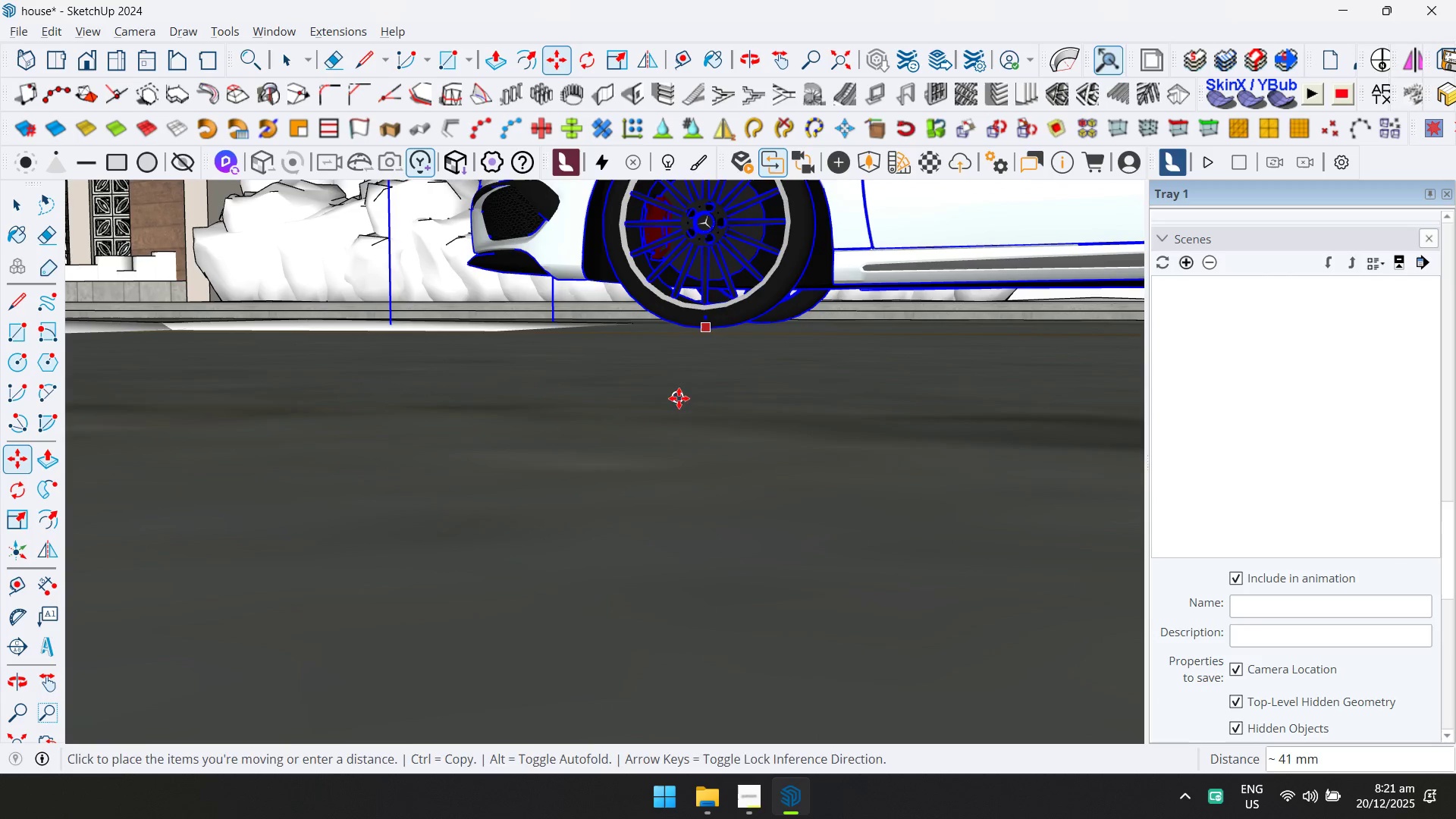 
scroll: coordinate [766, 534], scroll_direction: down, amount: 31.0
 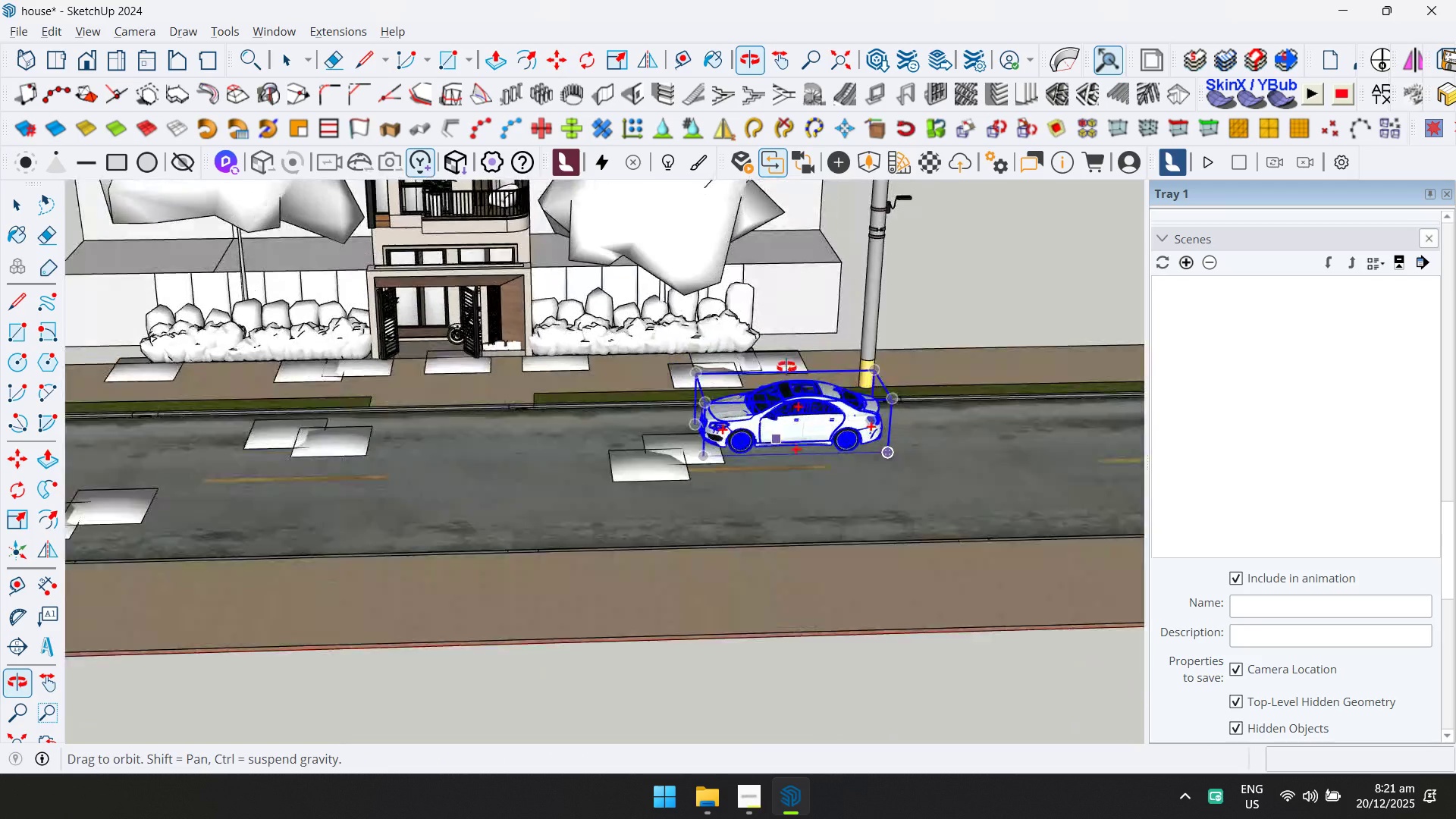 
left_click([809, 477])
 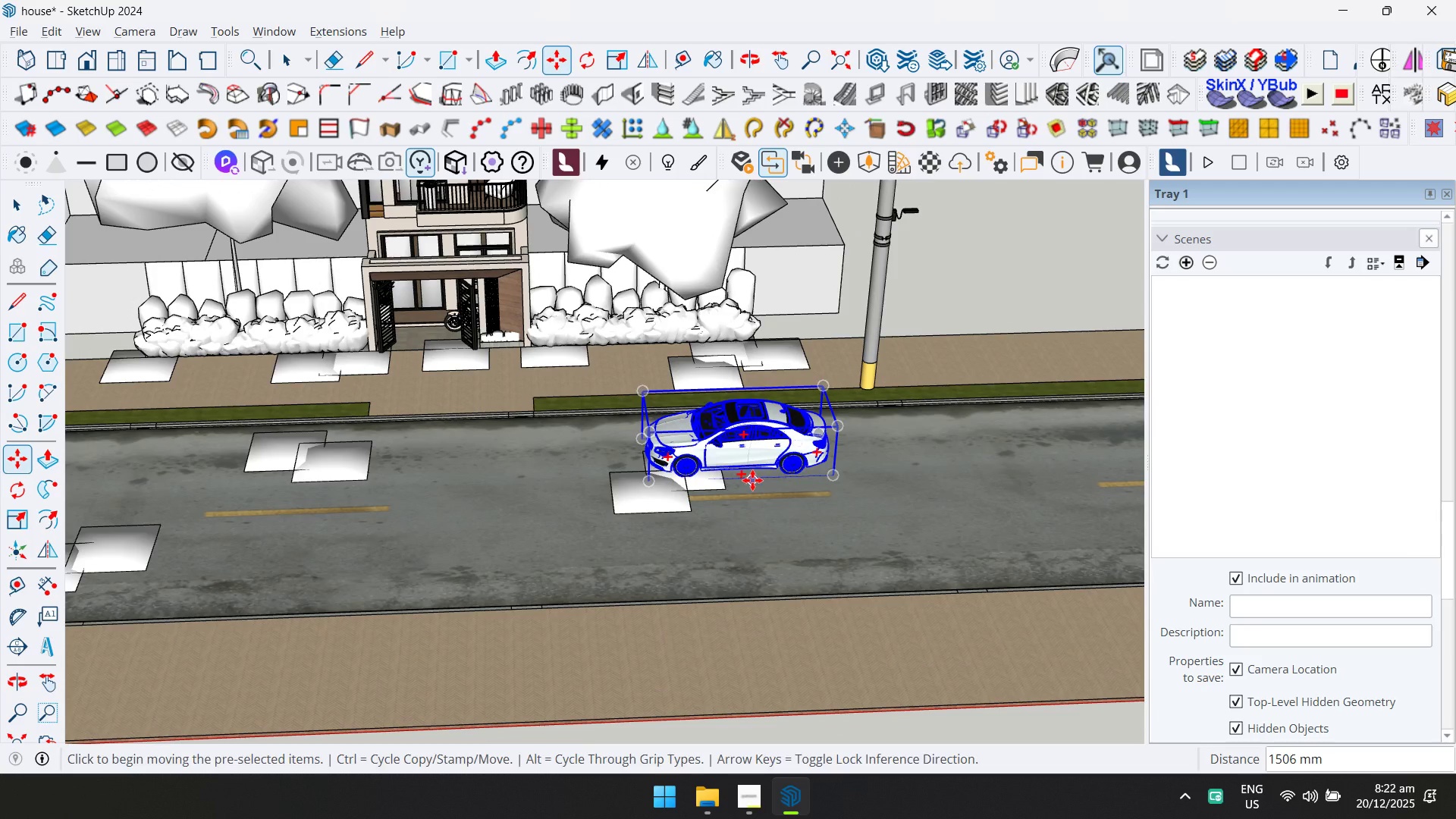 
hold_key(key=ShiftLeft, duration=0.31)
 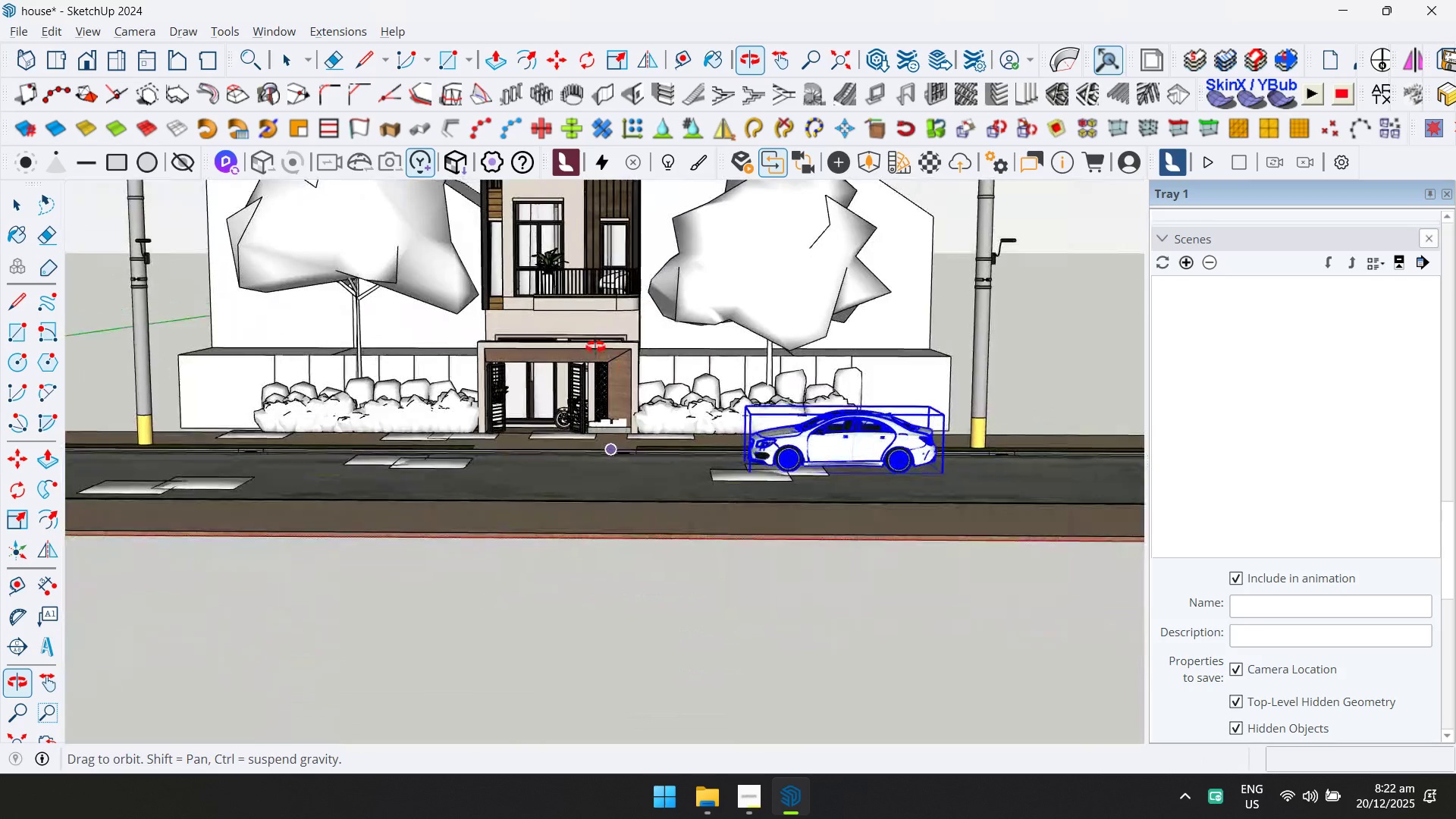 
hold_key(key=ShiftLeft, duration=0.34)
 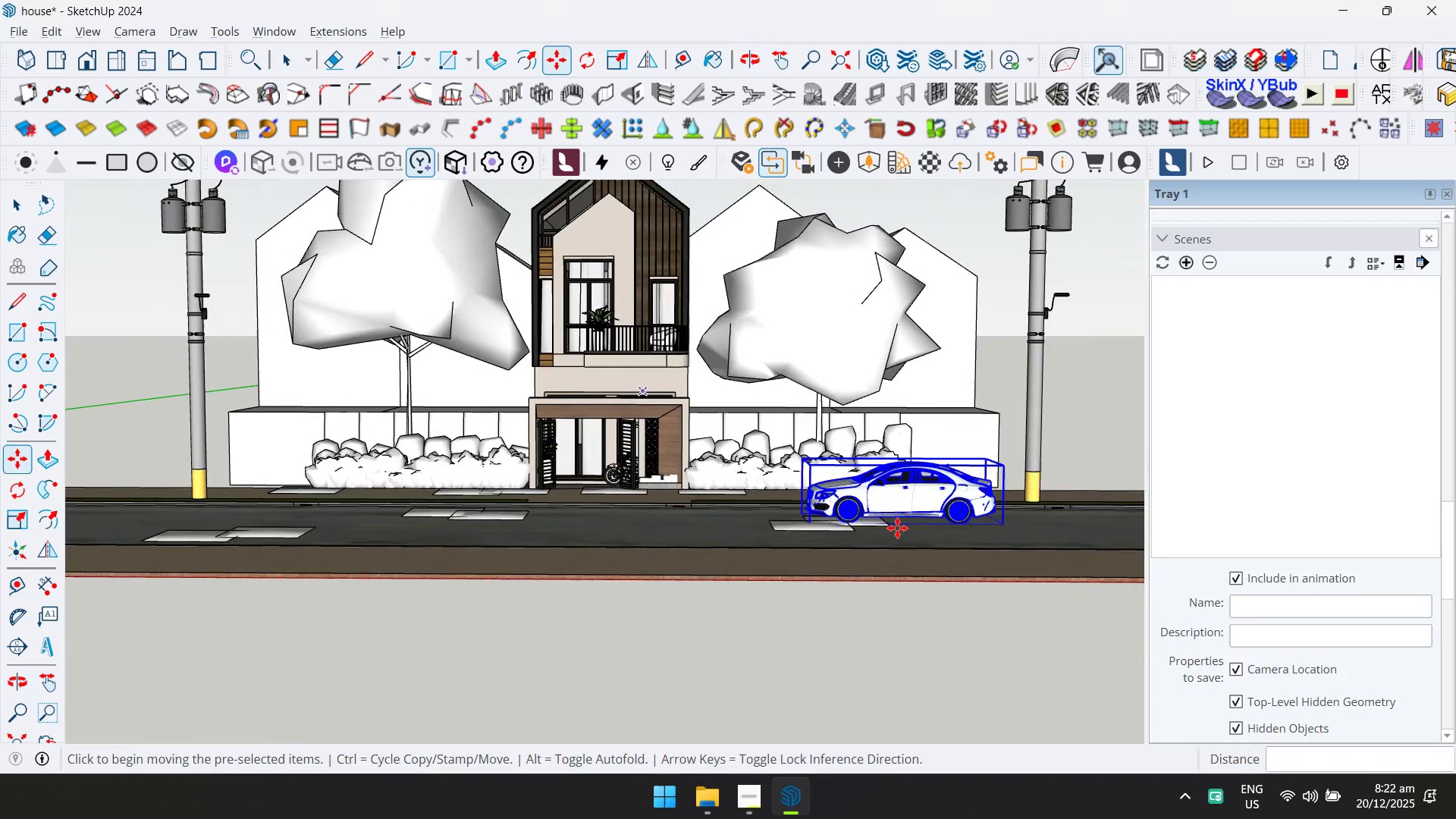 
left_click([916, 529])
 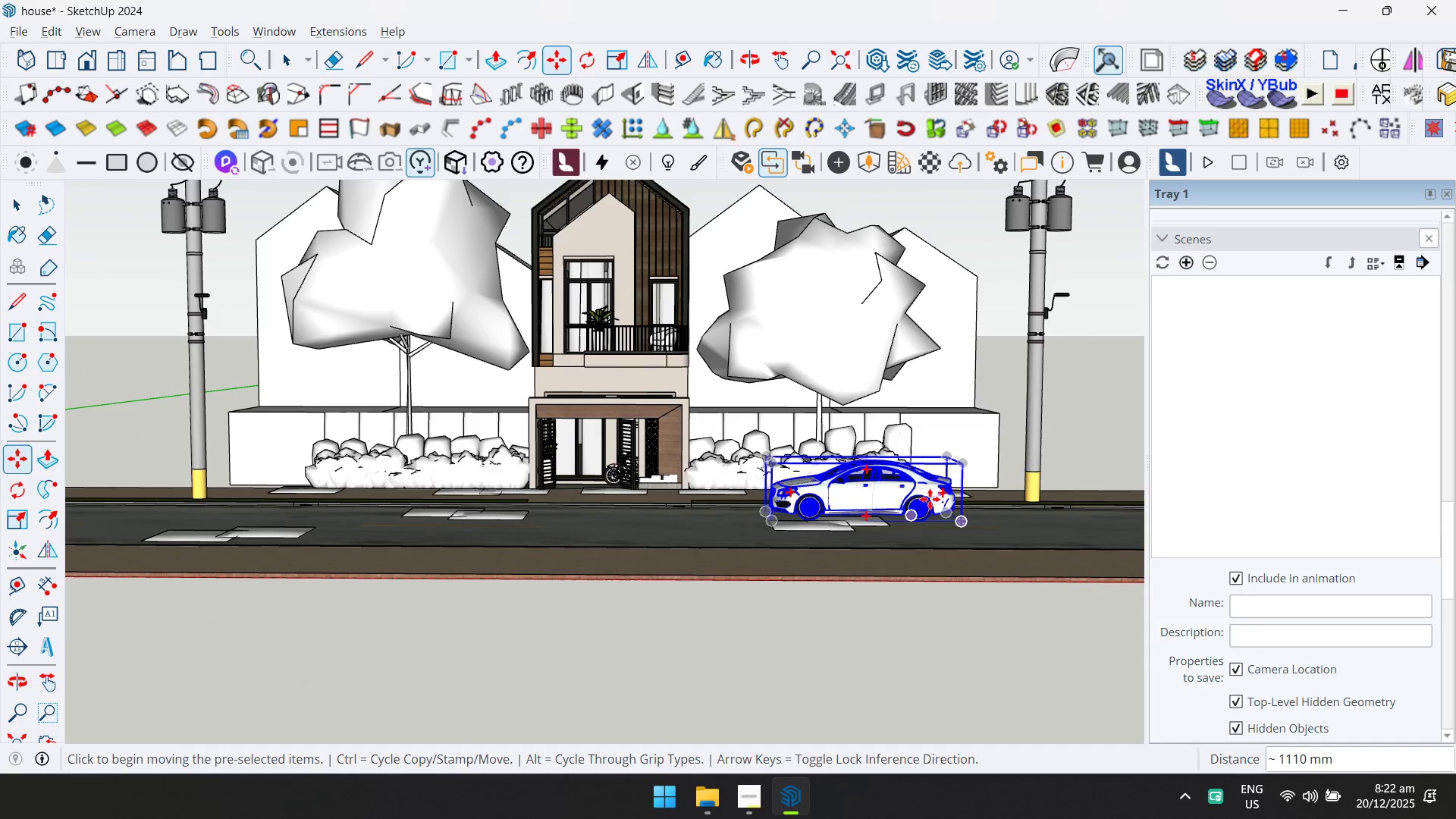 
key(Control+Z)
 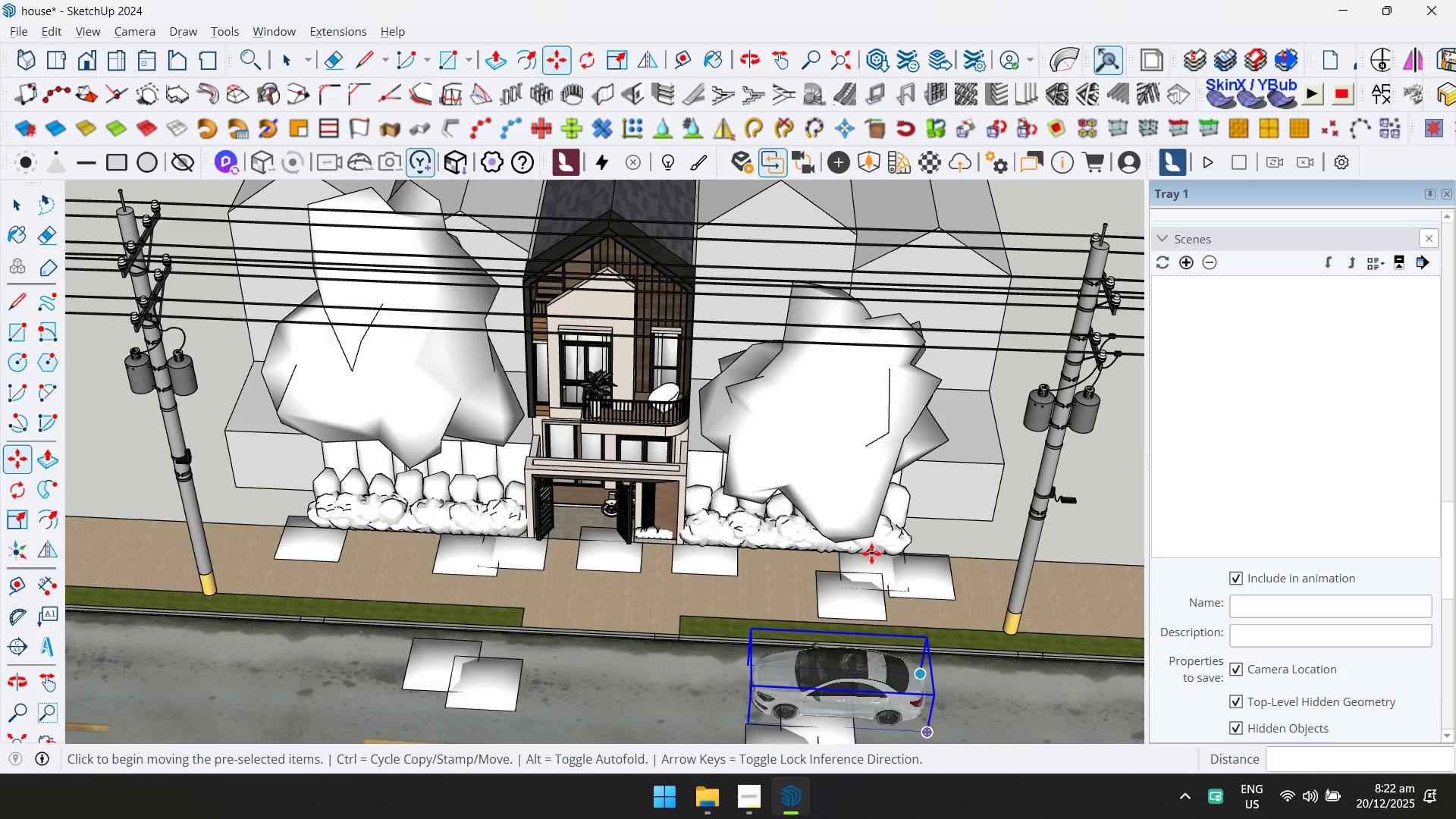 
hold_key(key=ShiftLeft, duration=0.36)
 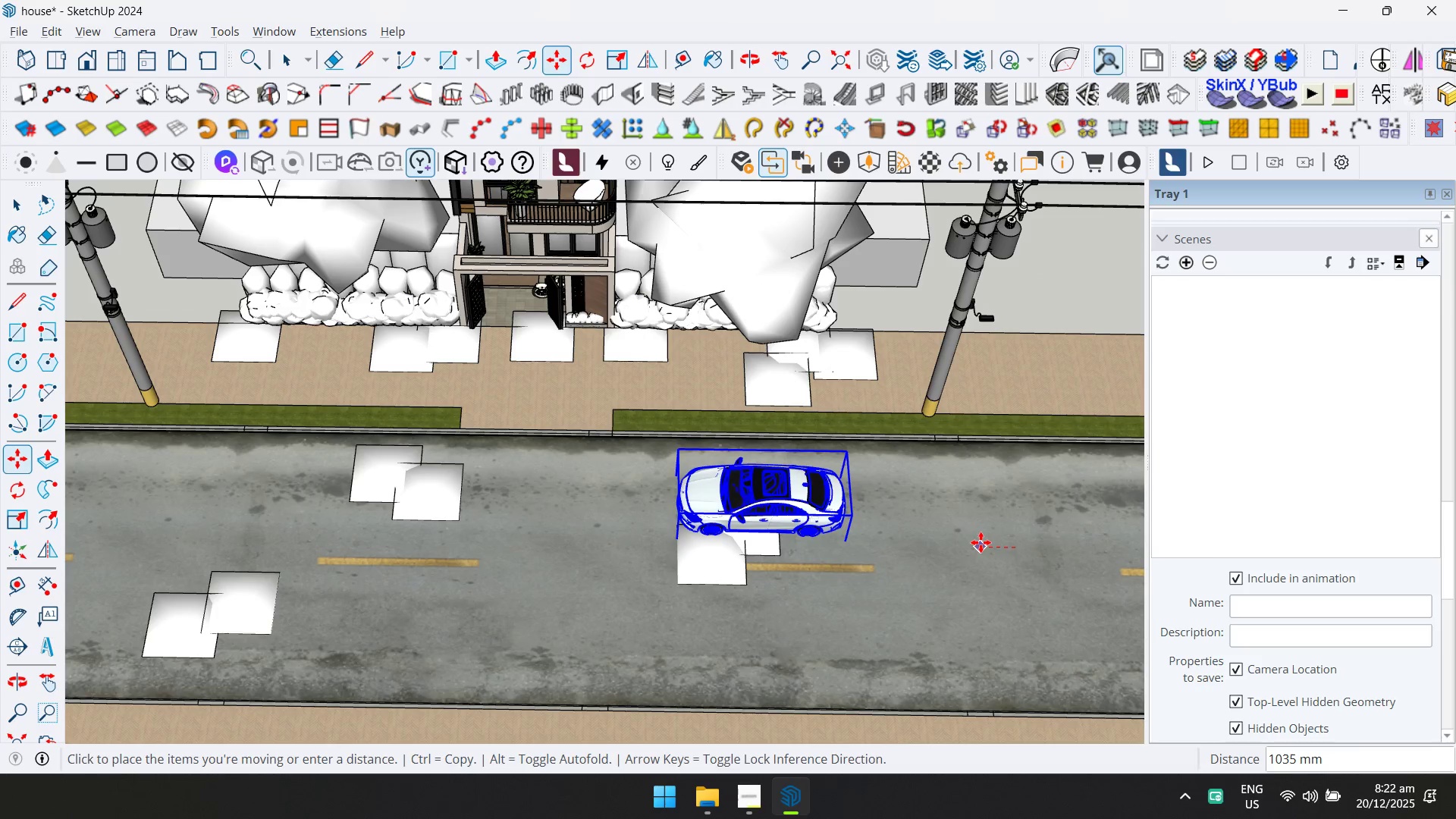 
left_click([987, 541])
 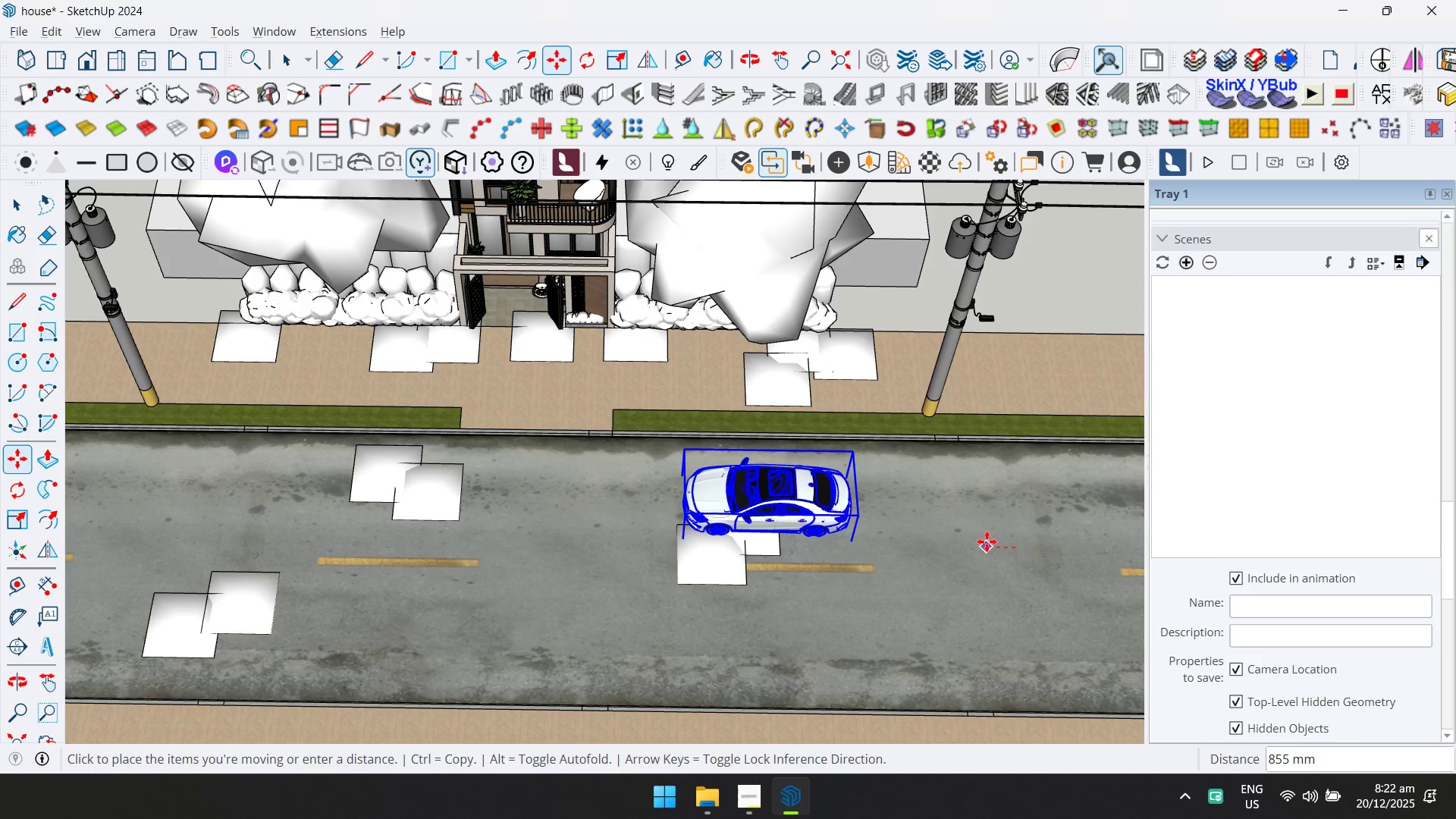 
hold_key(key=ShiftLeft, duration=0.33)
 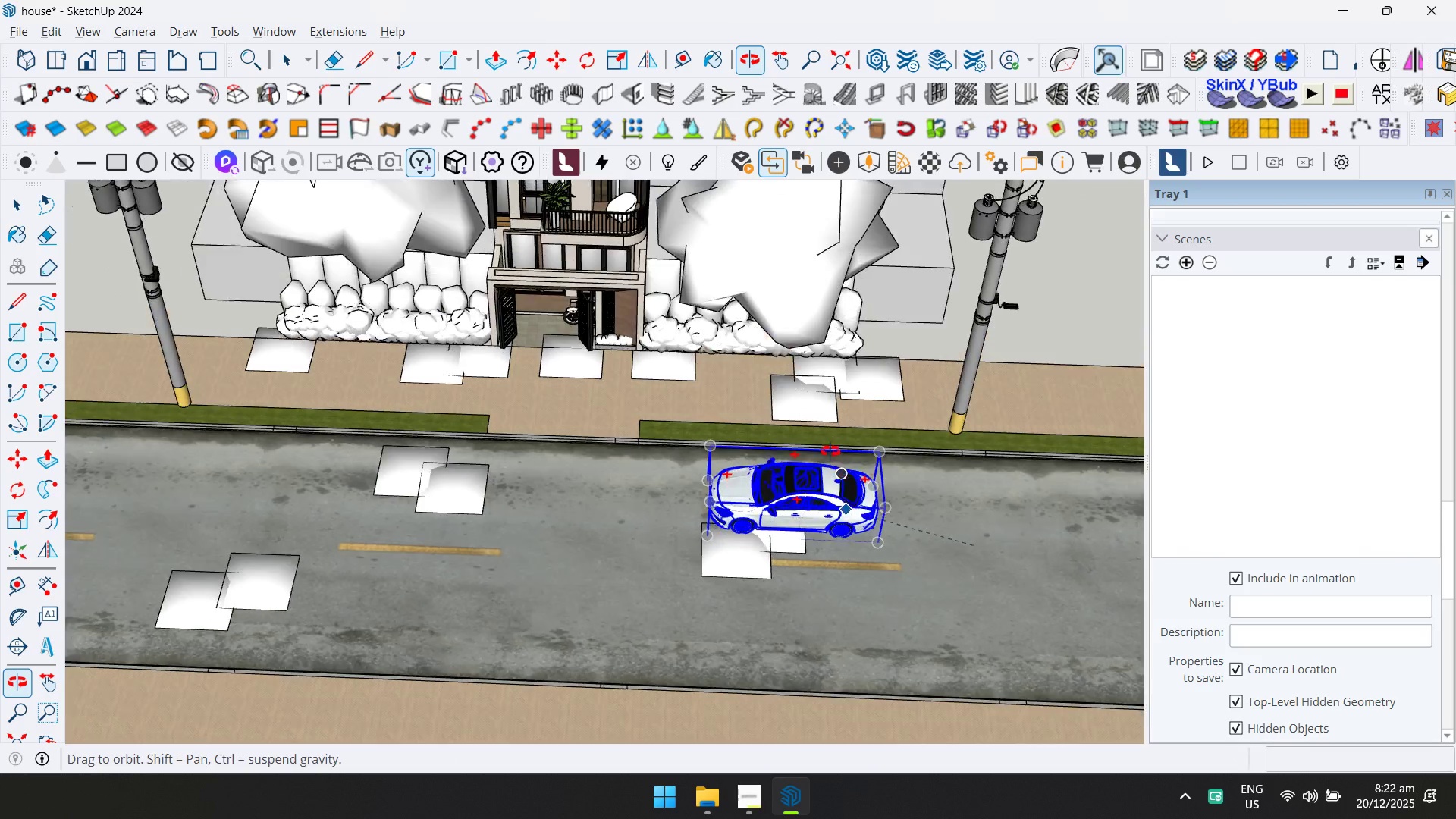 
key(Space)
 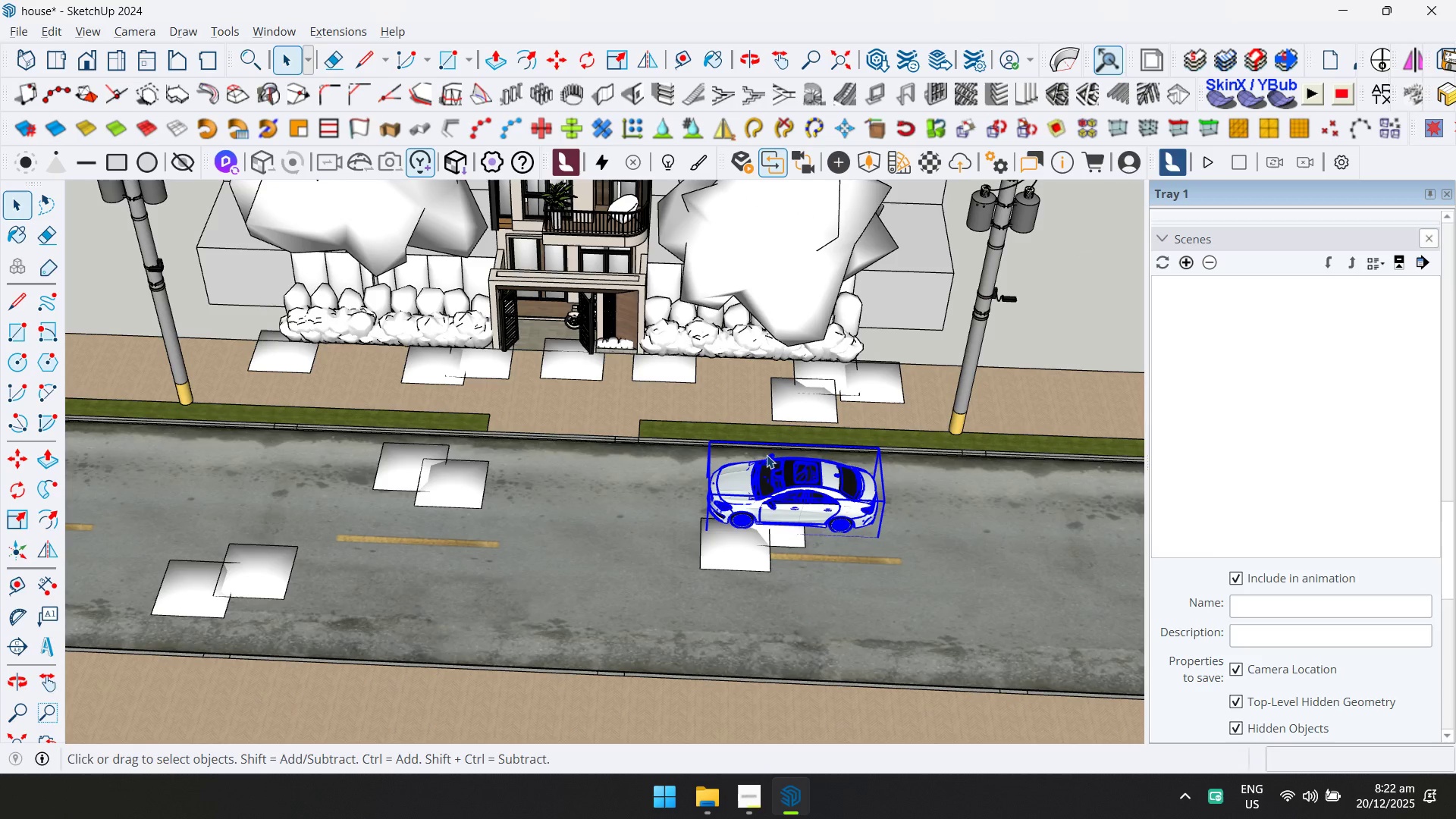 
scroll: coordinate [767, 465], scroll_direction: down, amount: 7.0
 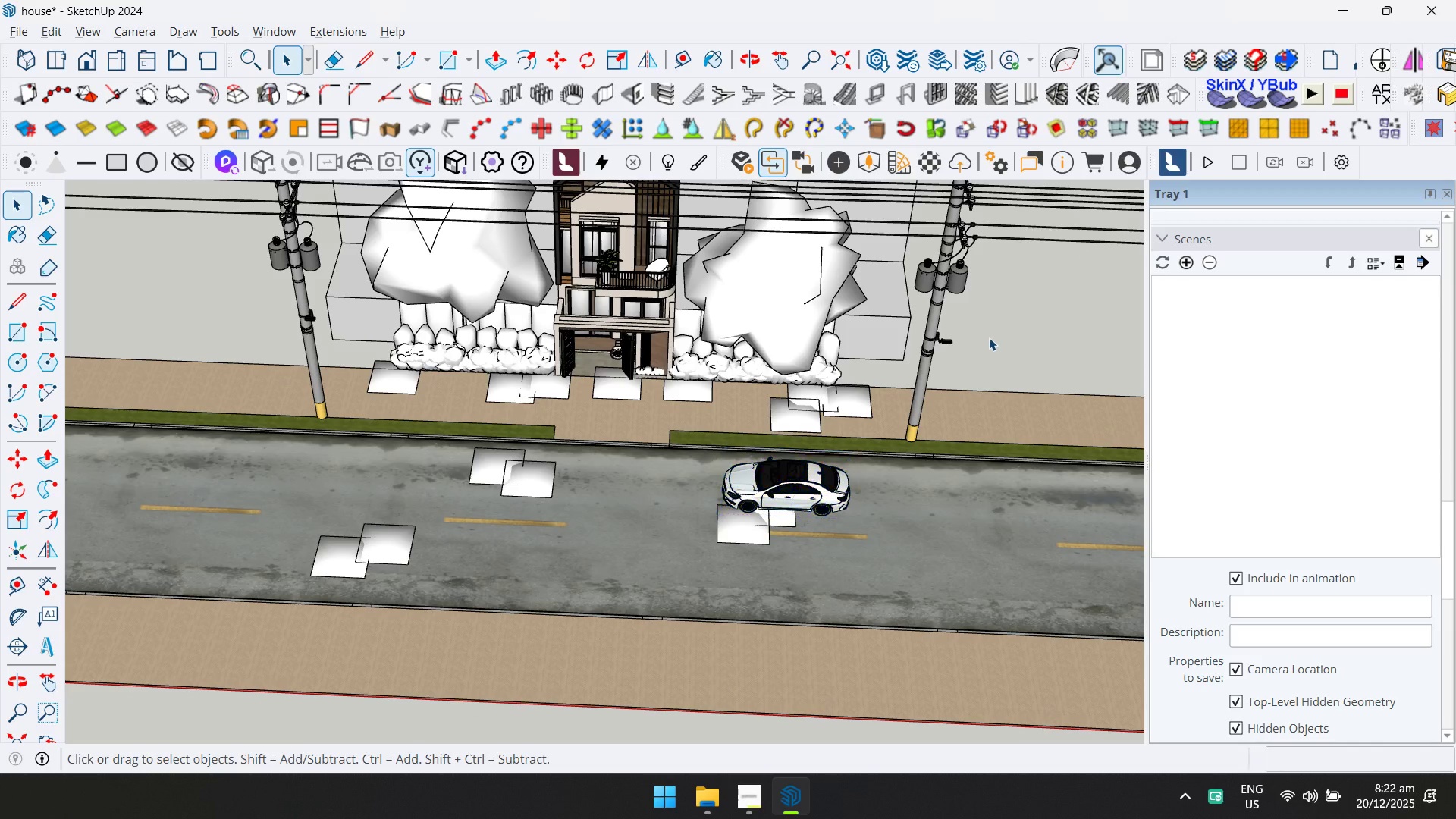 
key(Shift+ShiftLeft)
 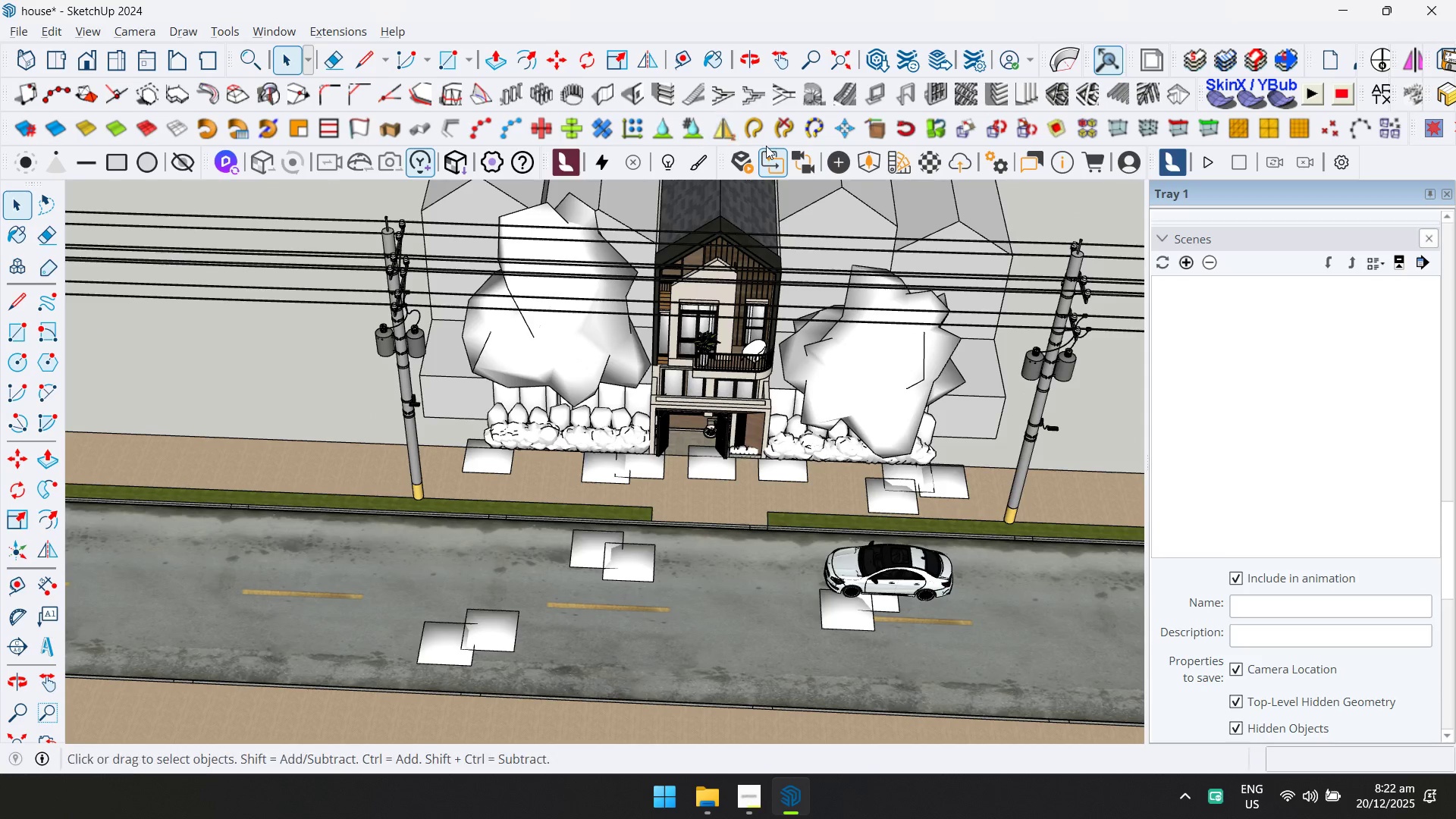 
left_click([864, 166])
 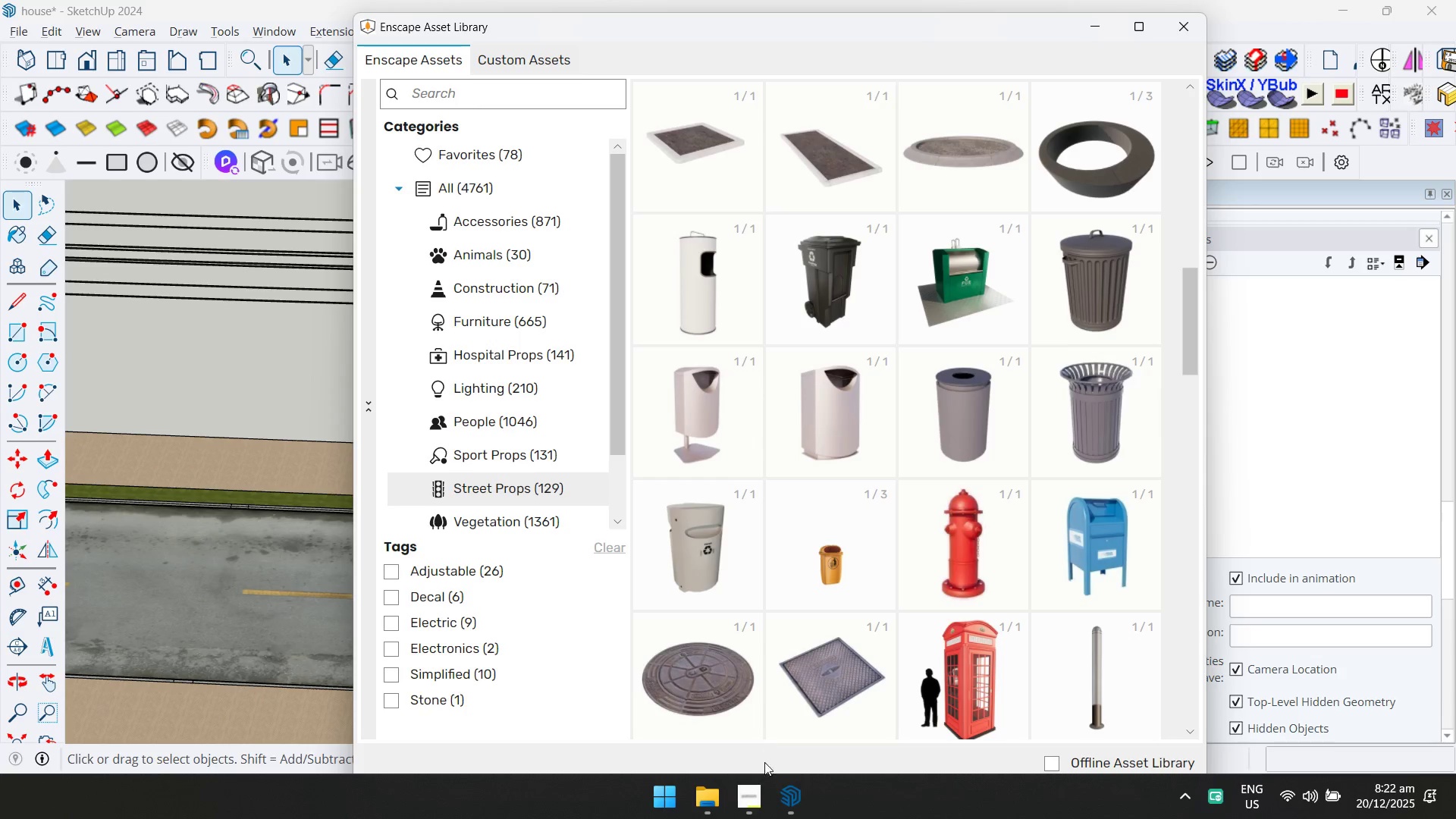 
left_click([758, 789])